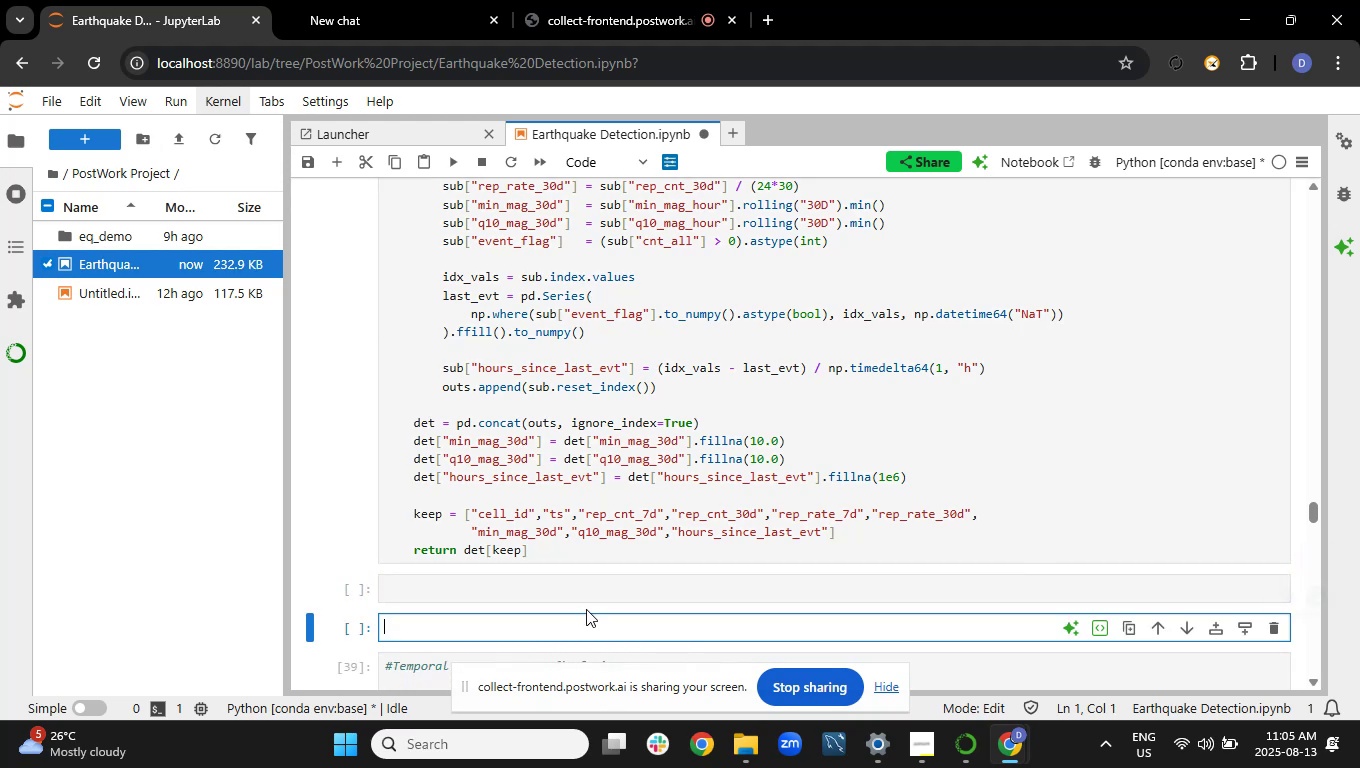 
left_click([587, 598])
 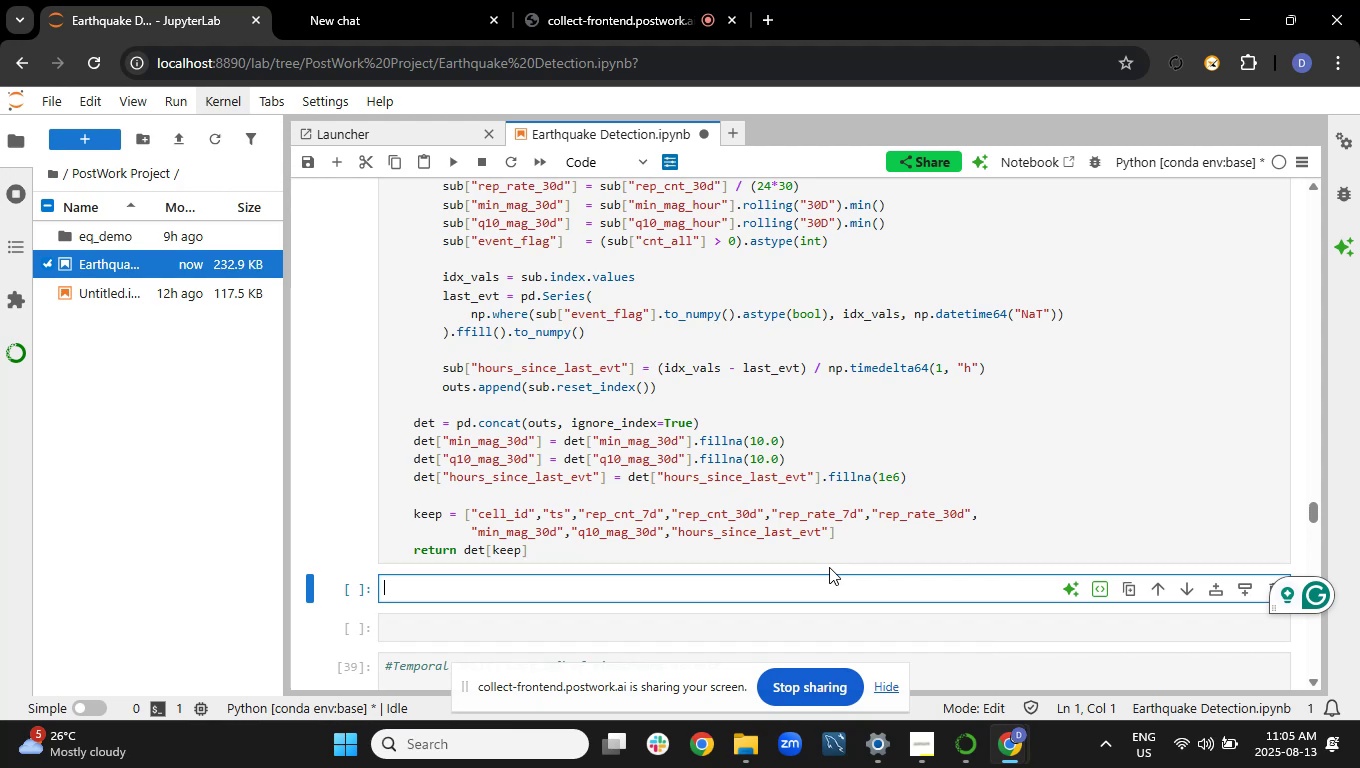 
wait(21.96)
 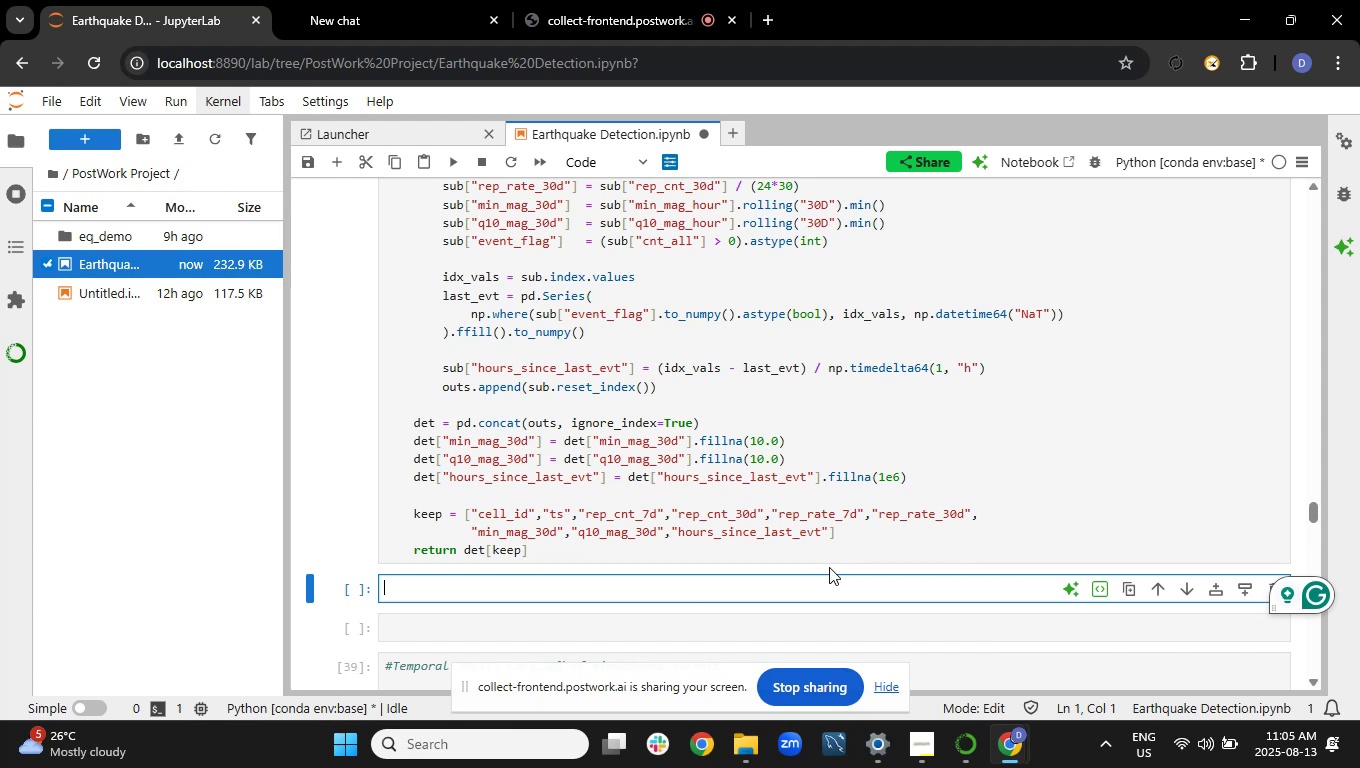 
type(def)
key(Backspace)
type(t )
key(Backspace)
type( = build_detectability_features(dfg, grid))
 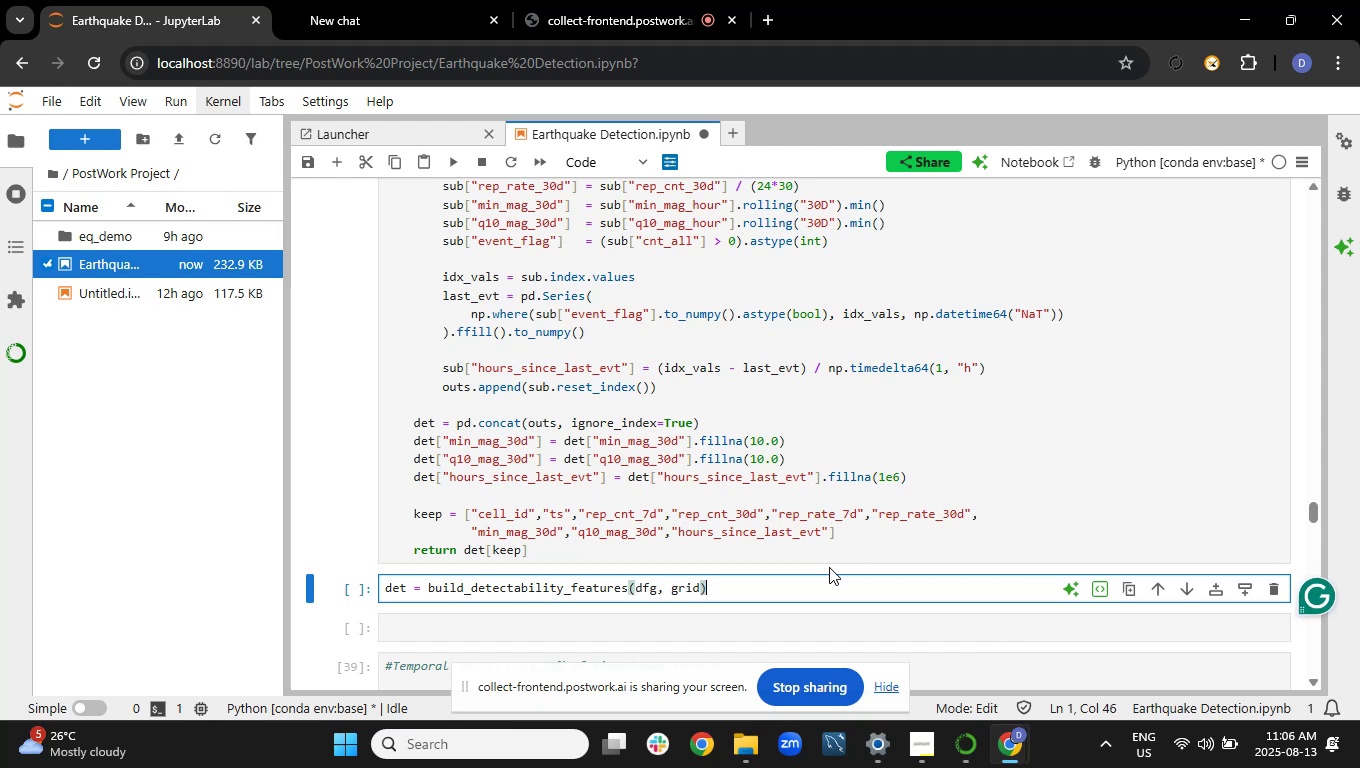 
scroll: coordinate [802, 636], scroll_direction: up, amount: 1.0
 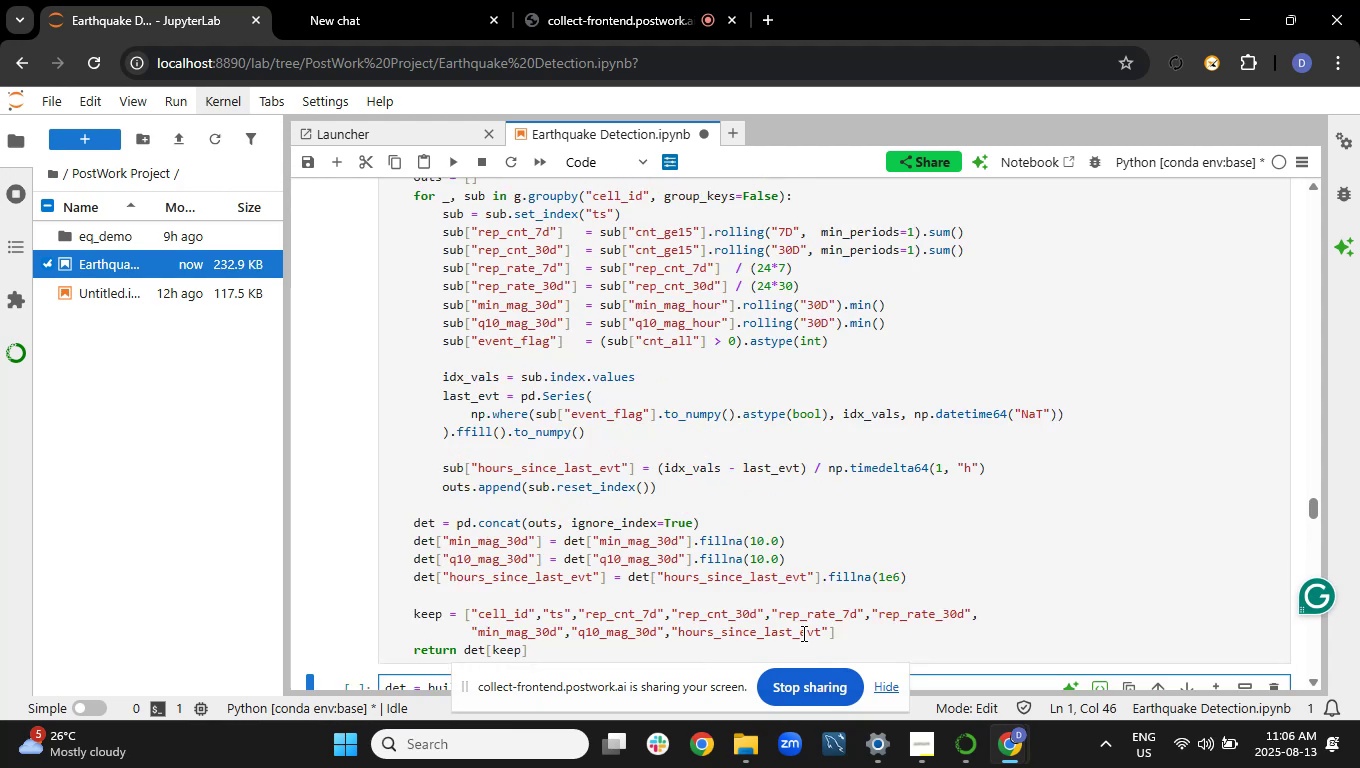 
left_click([802, 633])
 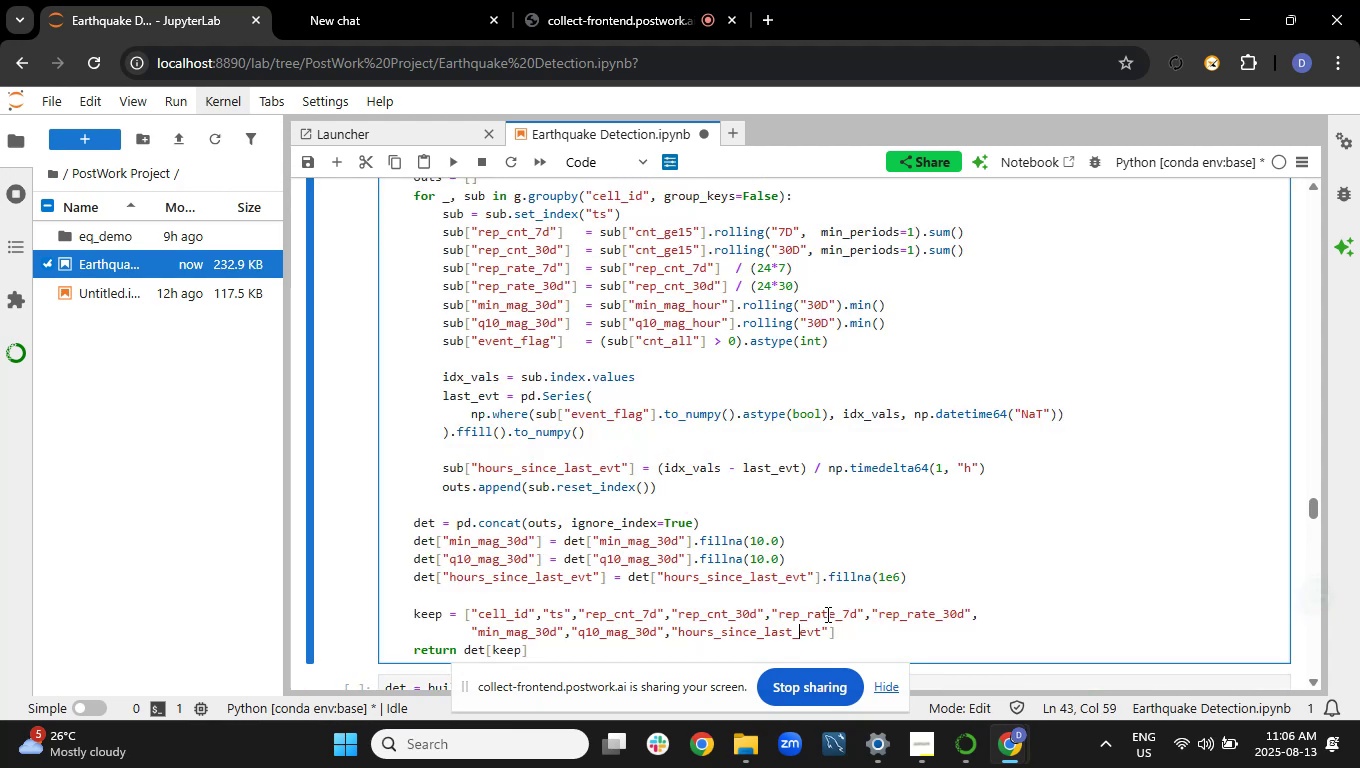 
scroll: coordinate [857, 605], scroll_direction: down, amount: 2.0
 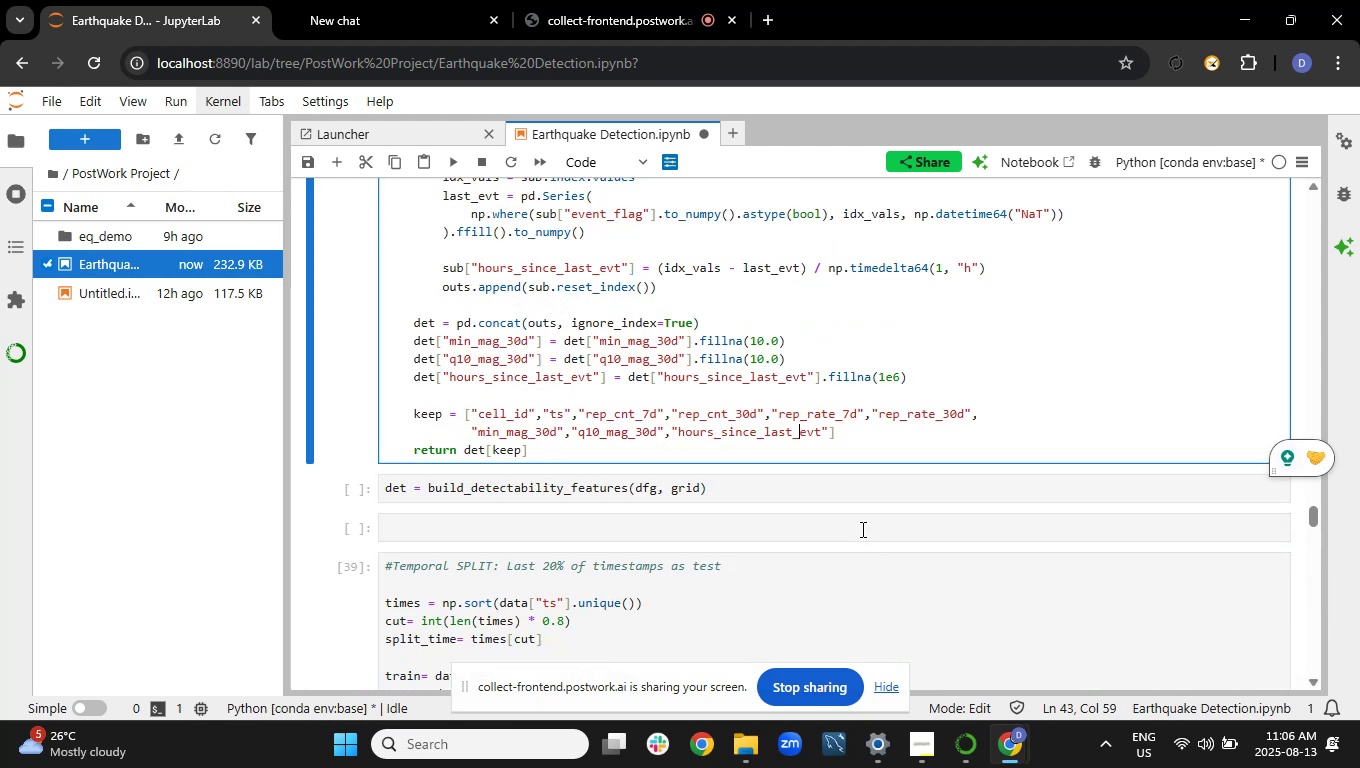 
left_click([861, 529])
 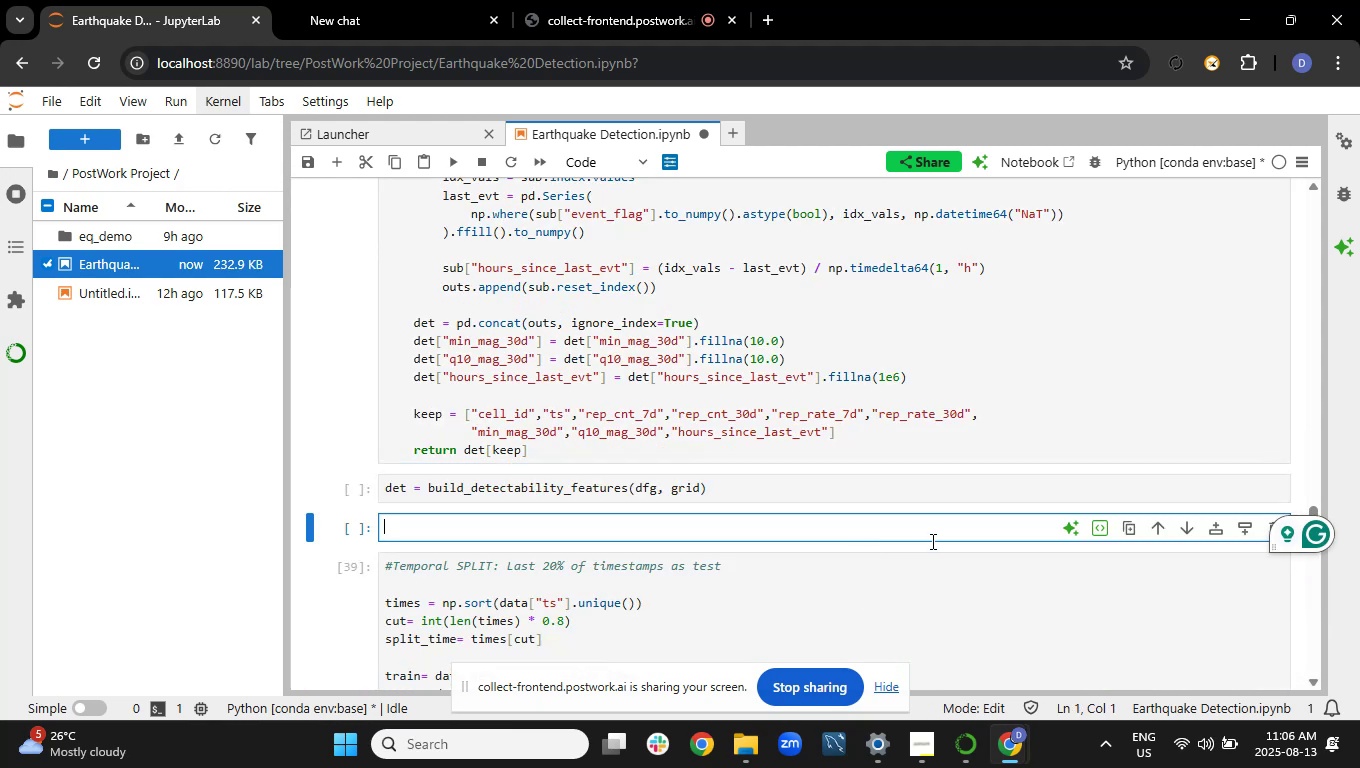 
type(data_aug = data.merge(det, om)
key(Backspace)
type(n = ["cell_id", "ts"],, )
key(Backspace)
key(Backspace)
type( how)
 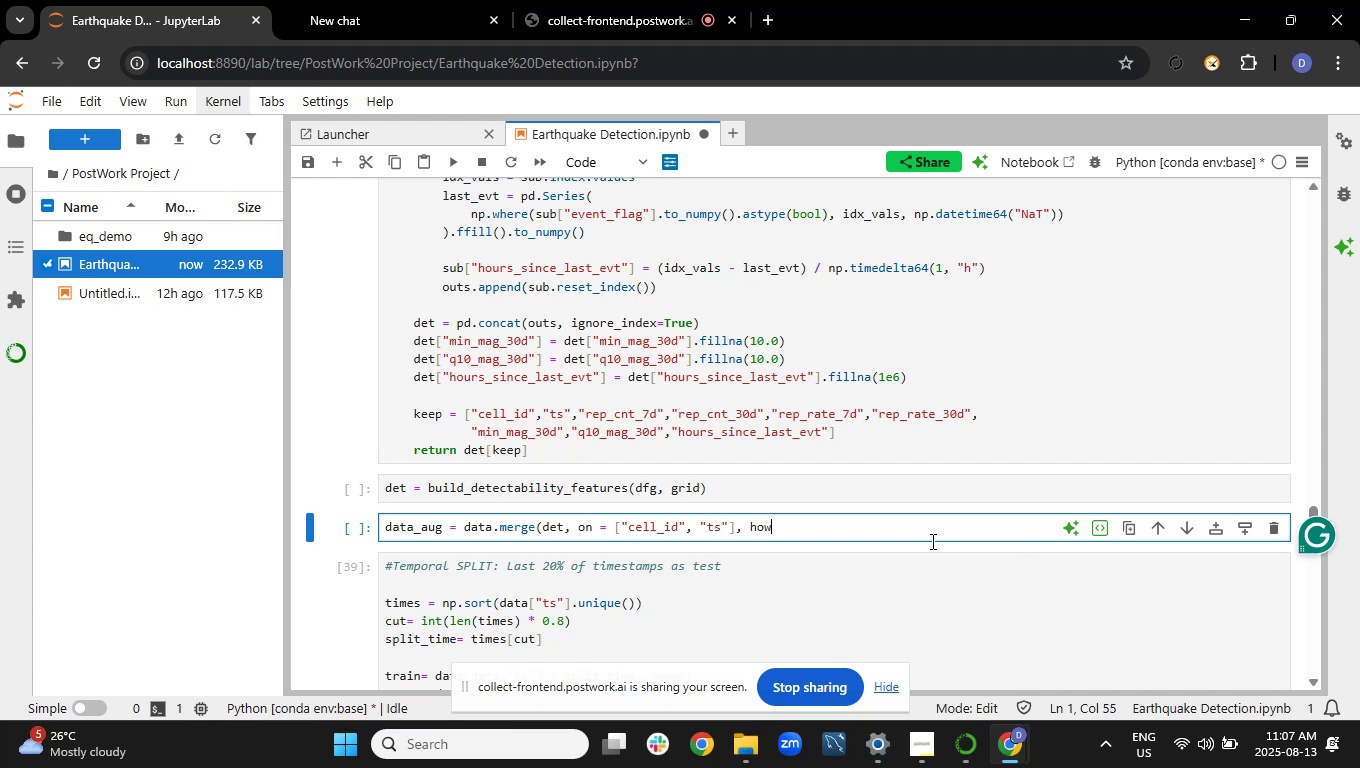 
wait(9.91)
 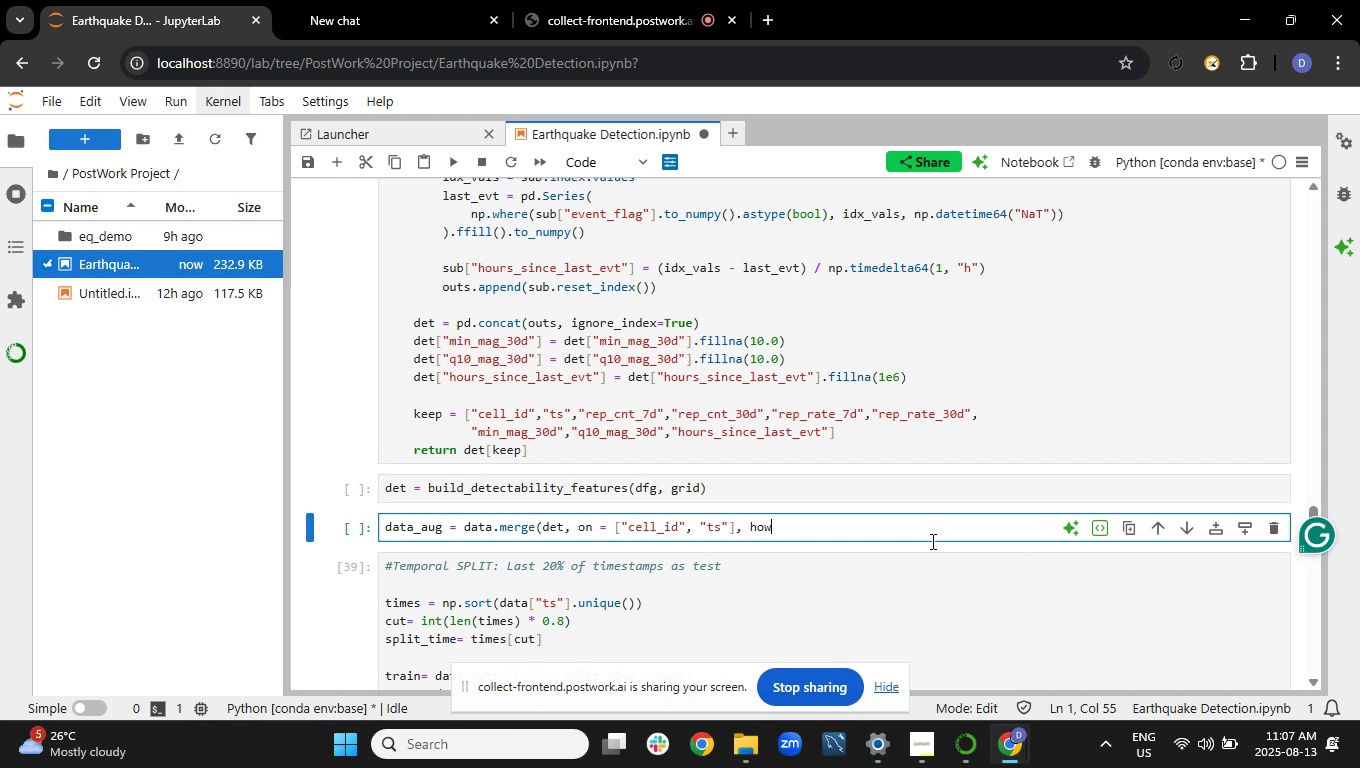 
type(="left")
 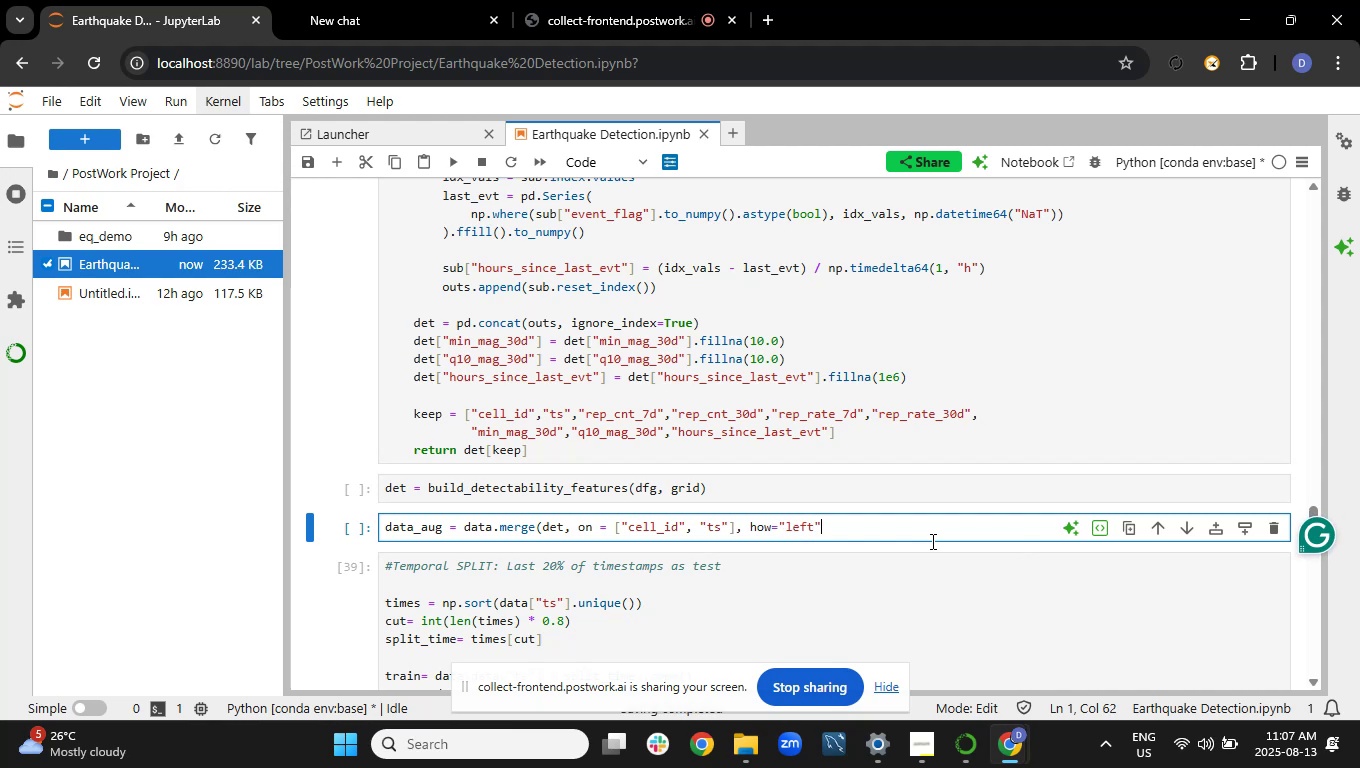 
wait(11.45)
 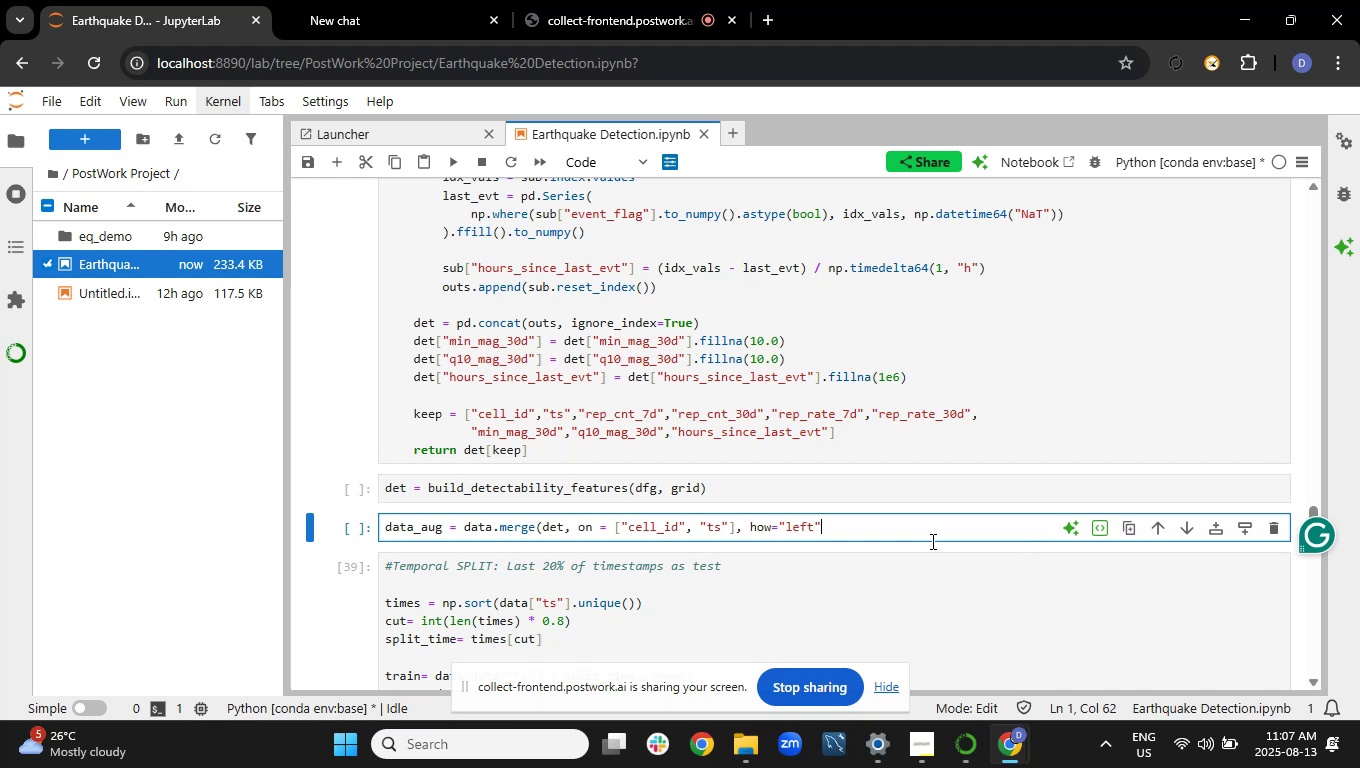 
key(Shift+0)
 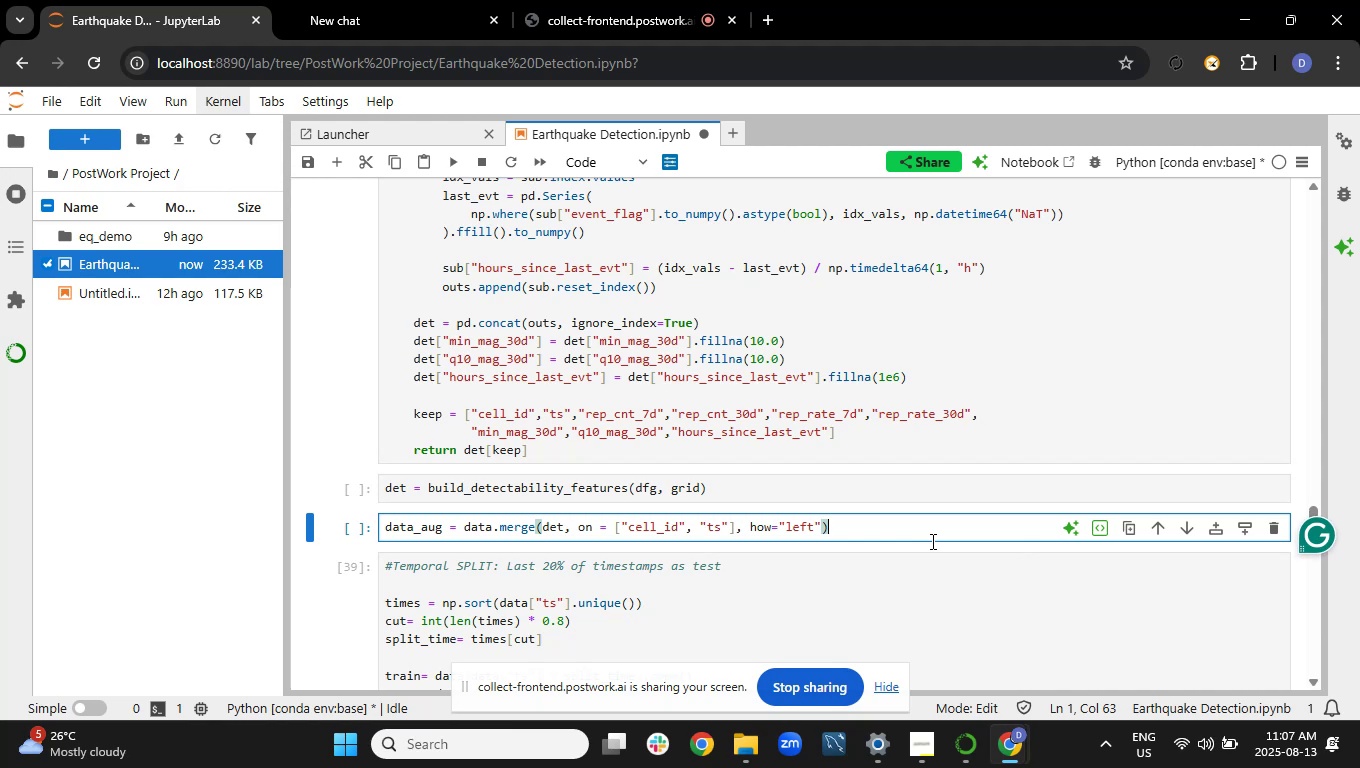 
wait(7.59)
 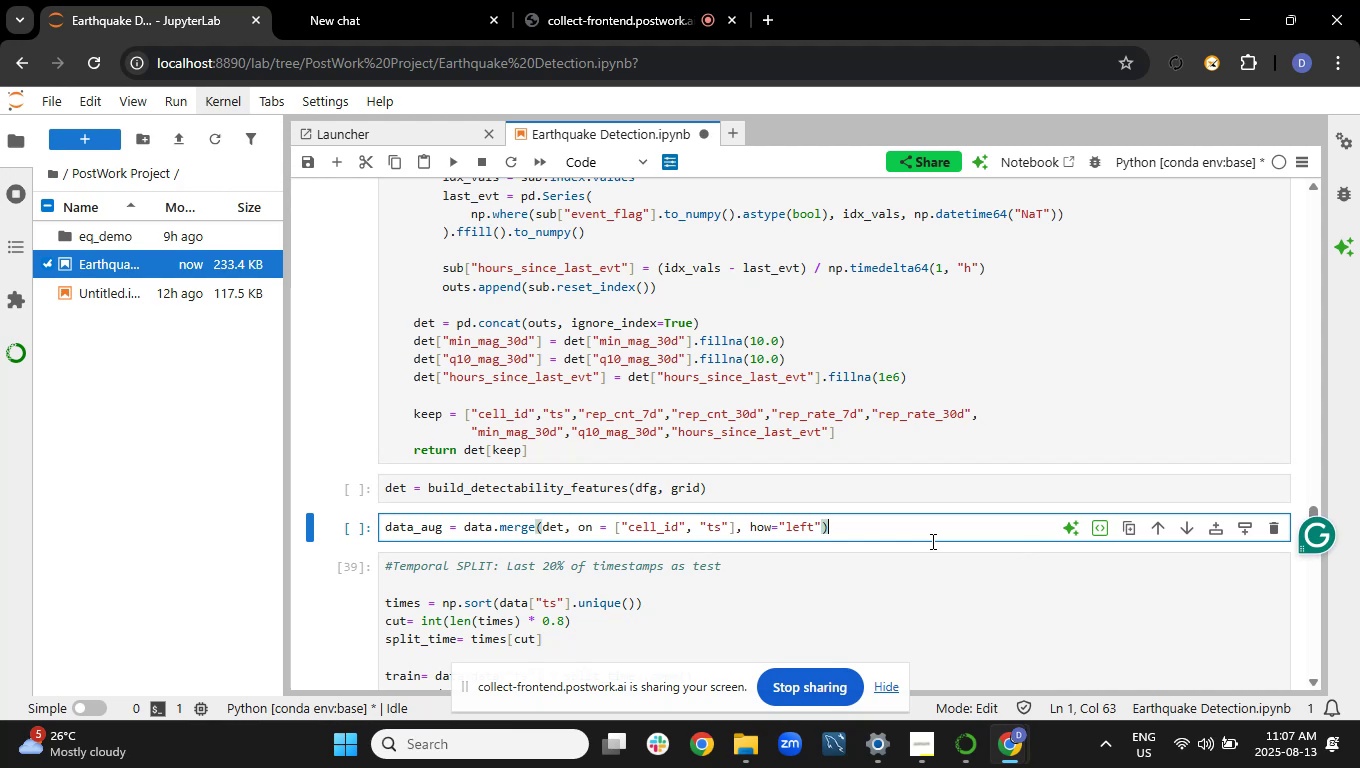 
scroll: coordinate [529, 599], scroll_direction: down, amount: 1.0
 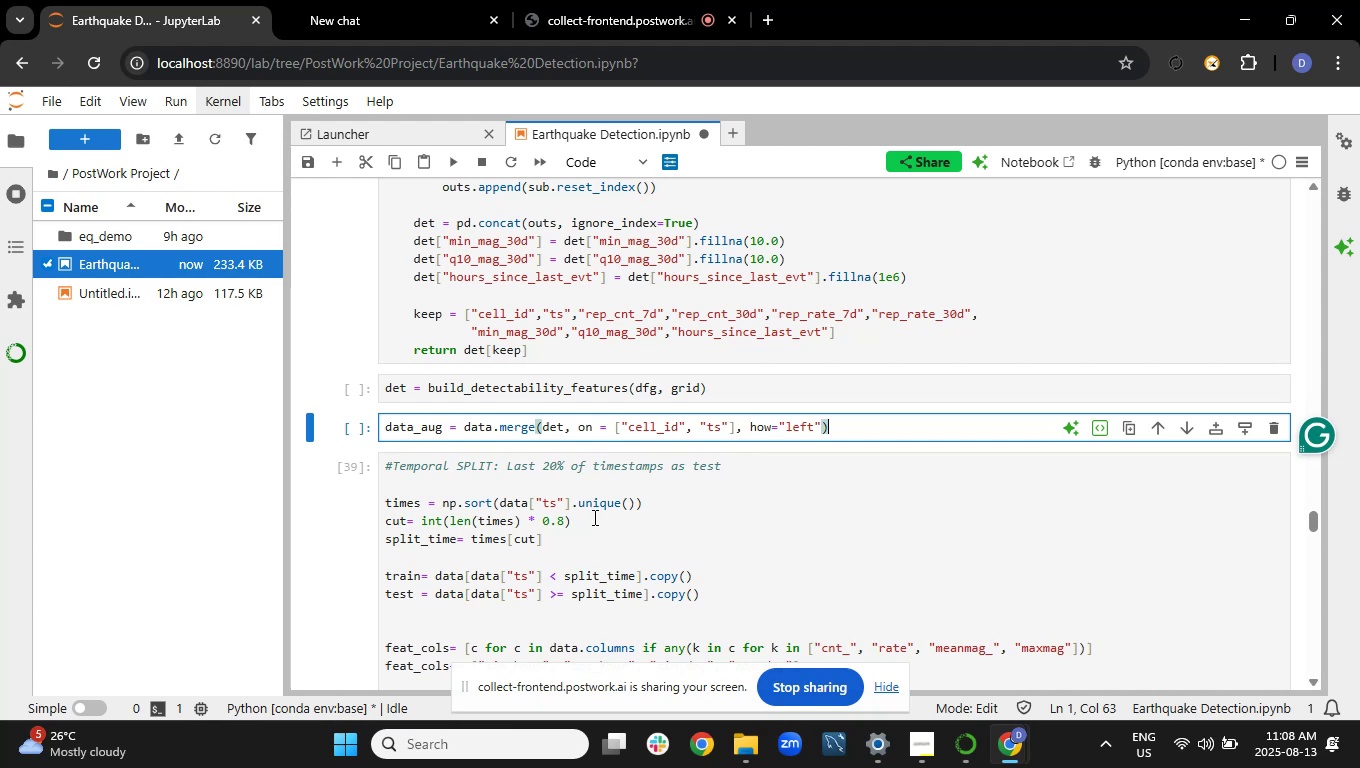 
wait(72.84)
 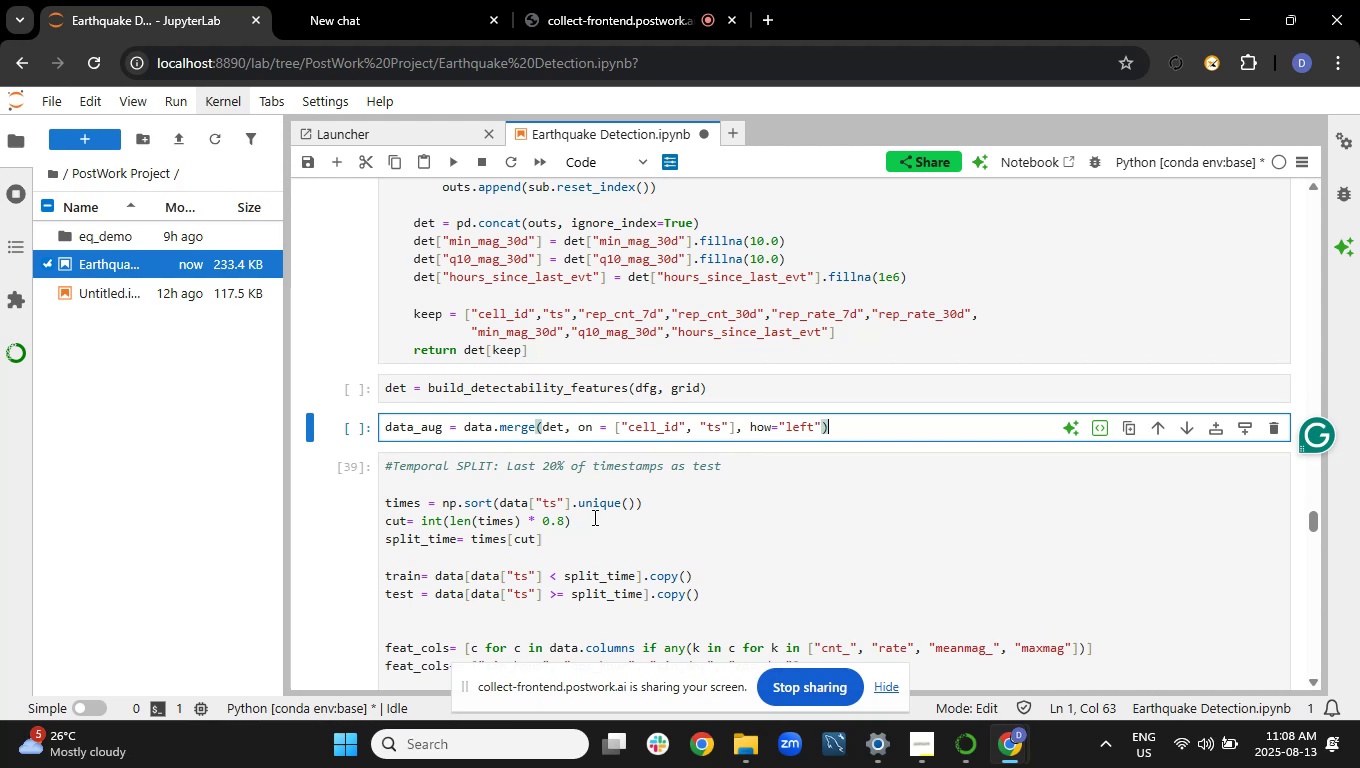 
left_click([528, 501])
 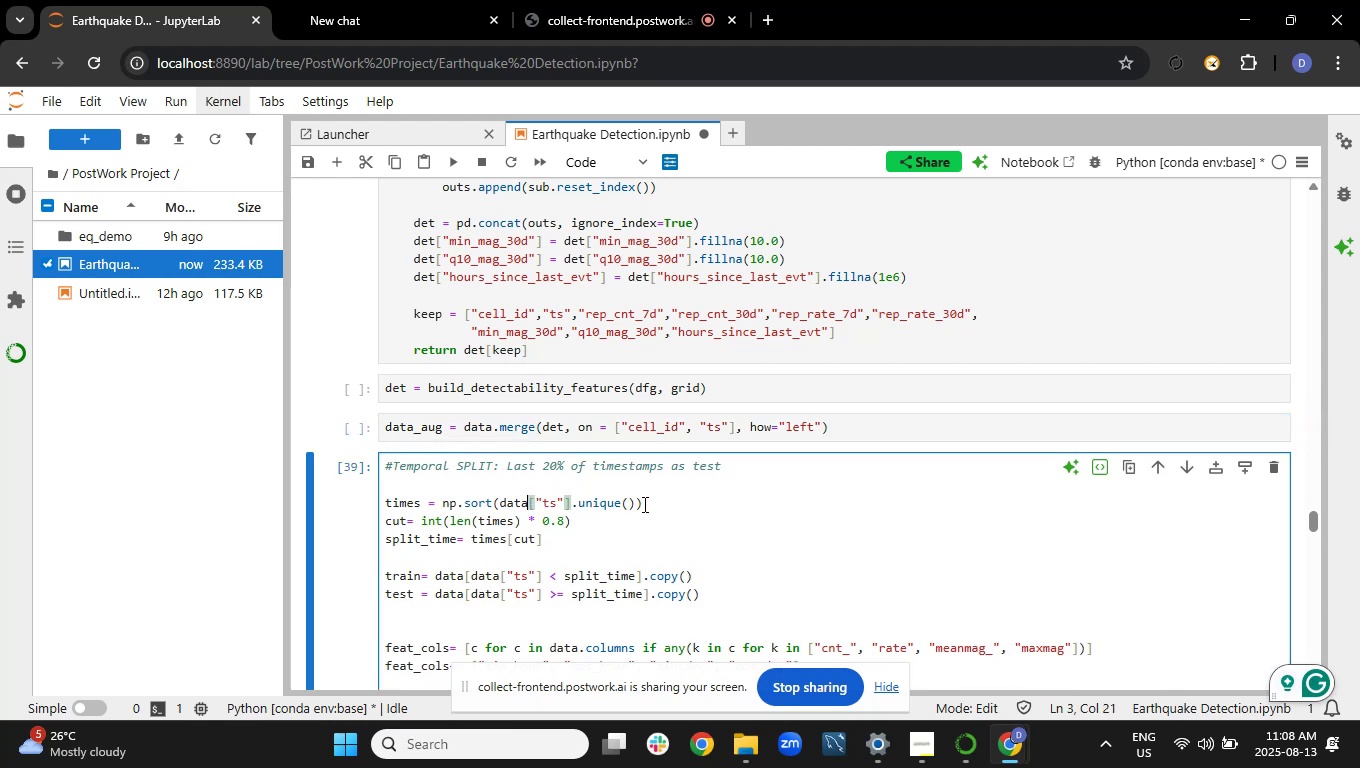 
type(_aug)
 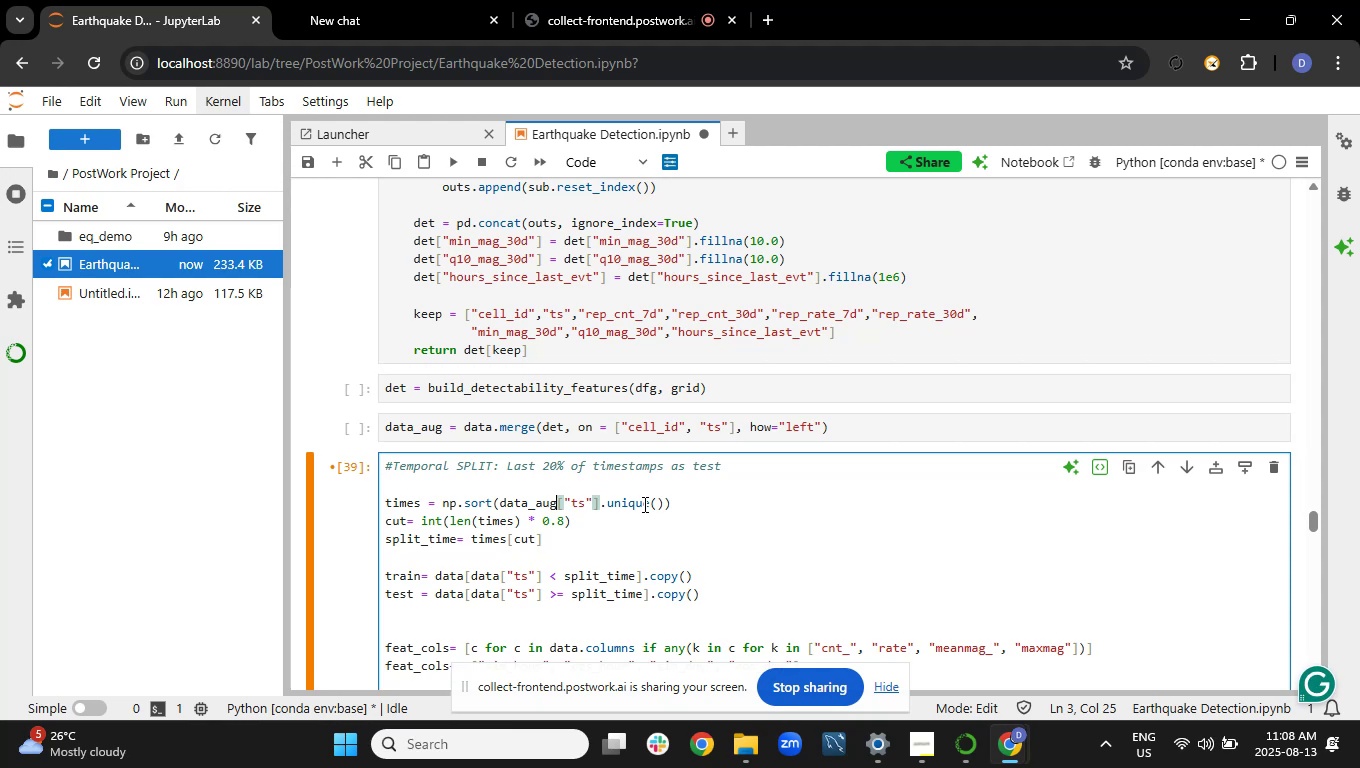 
scroll: coordinate [743, 473], scroll_direction: up, amount: 8.0
 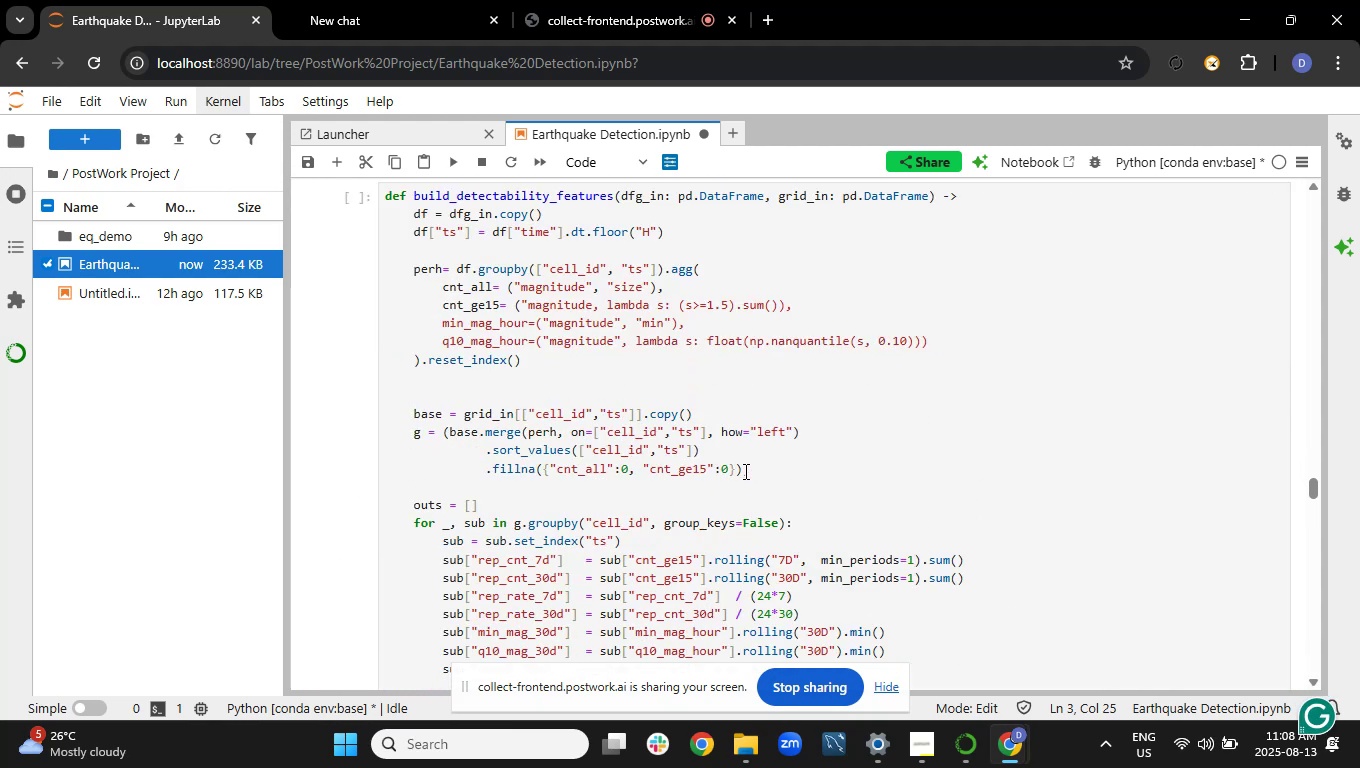 
left_click([744, 471])
 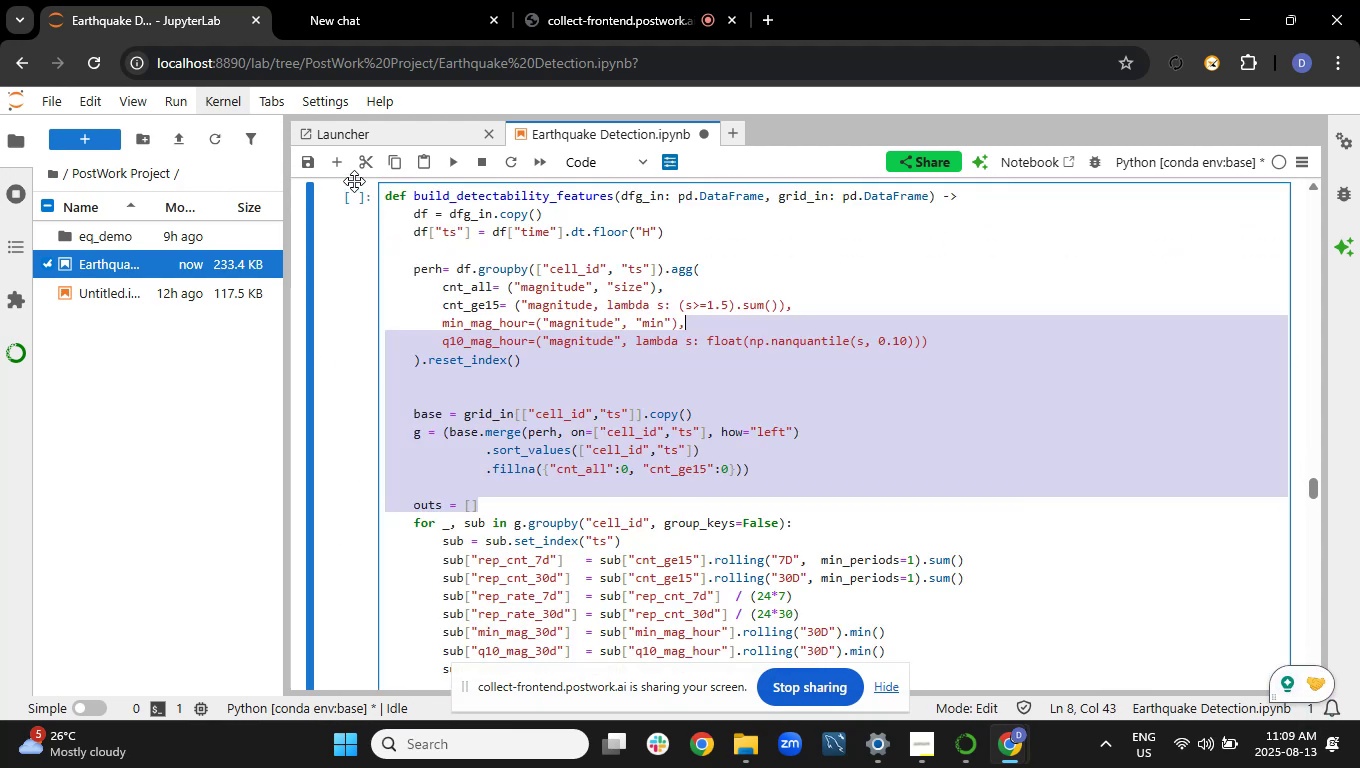 
left_click([339, 166])
 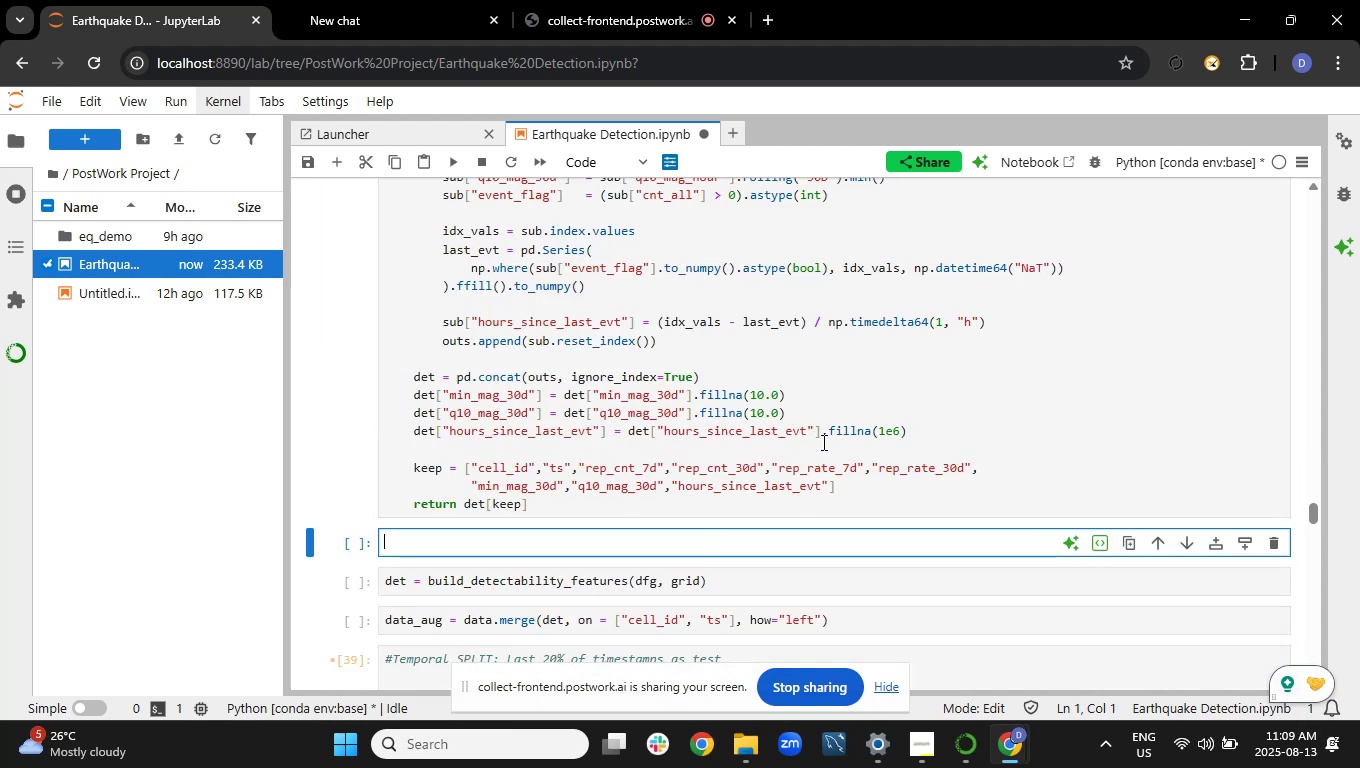 
scroll: coordinate [827, 431], scroll_direction: down, amount: 1.0
 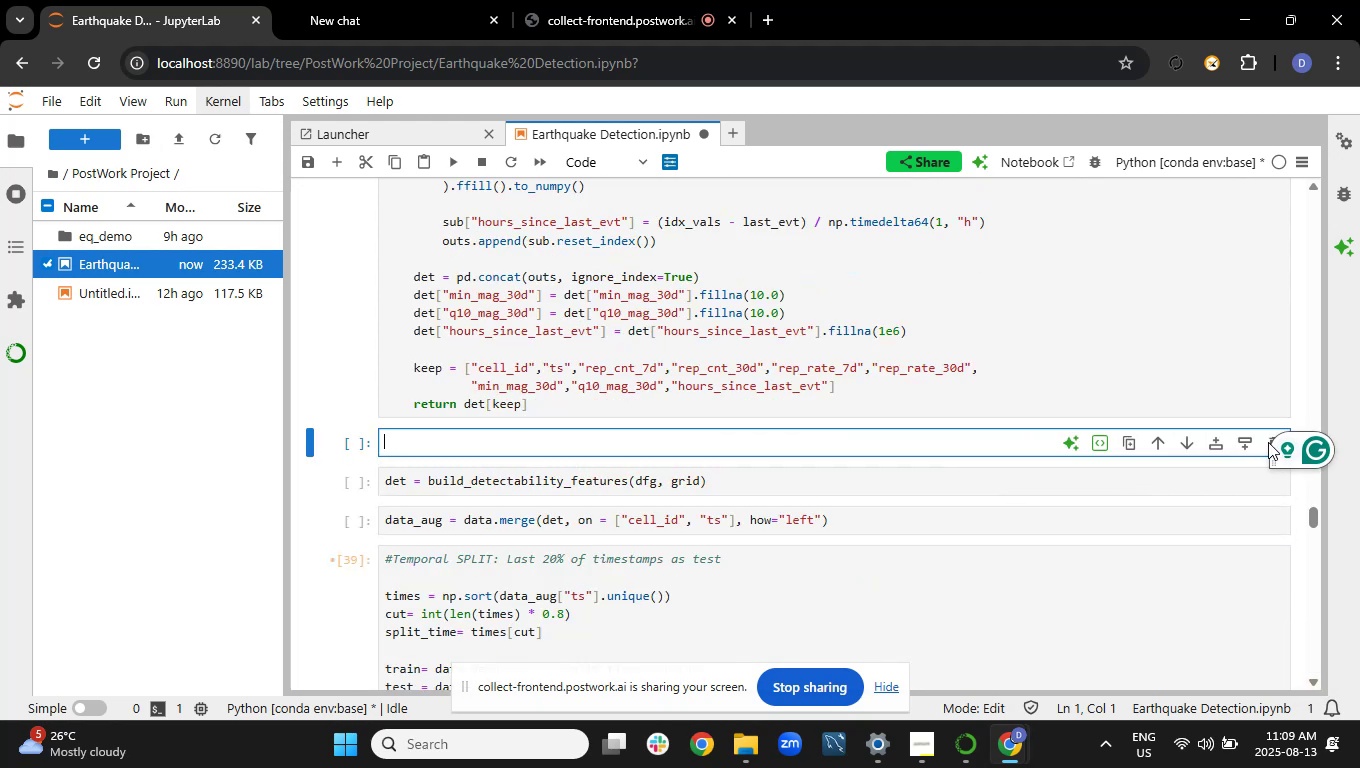 
left_click([1269, 442])
 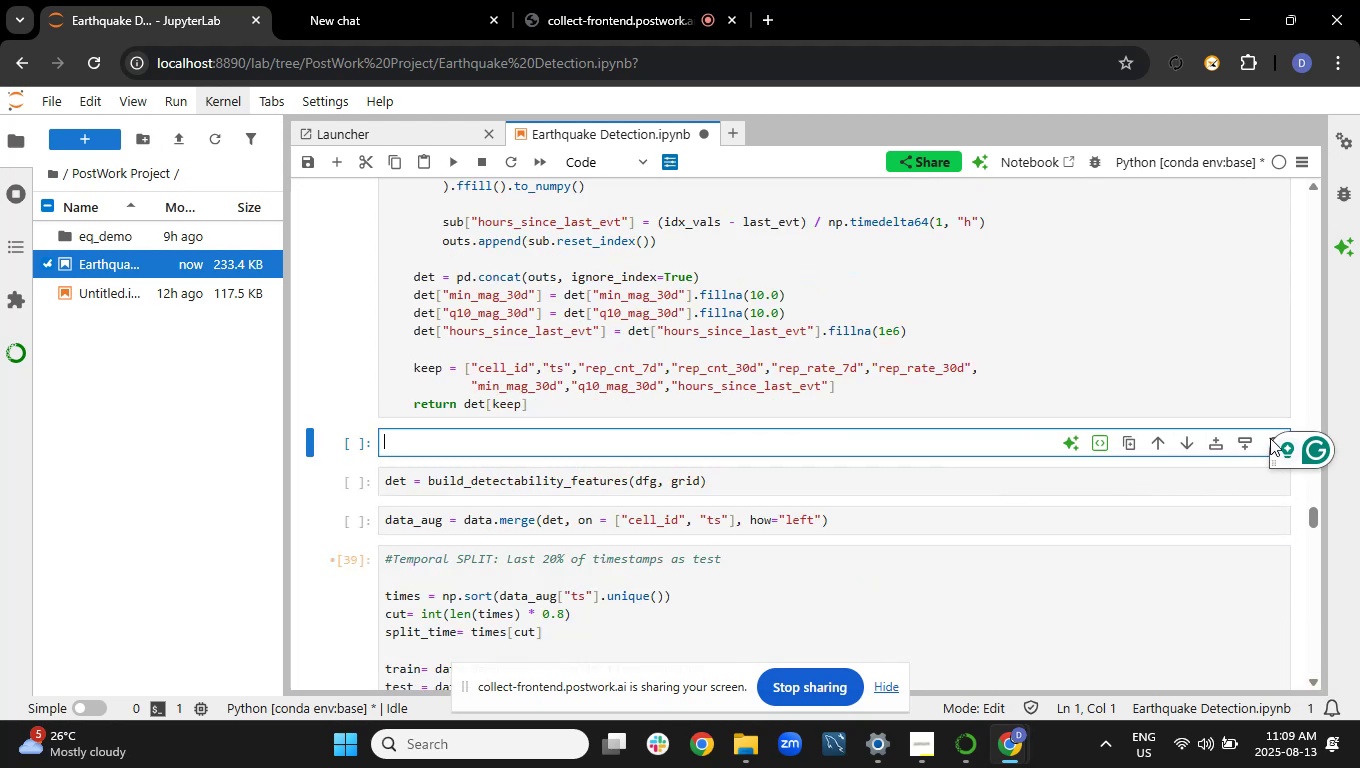 
scroll: coordinate [1131, 492], scroll_direction: down, amount: 2.0
 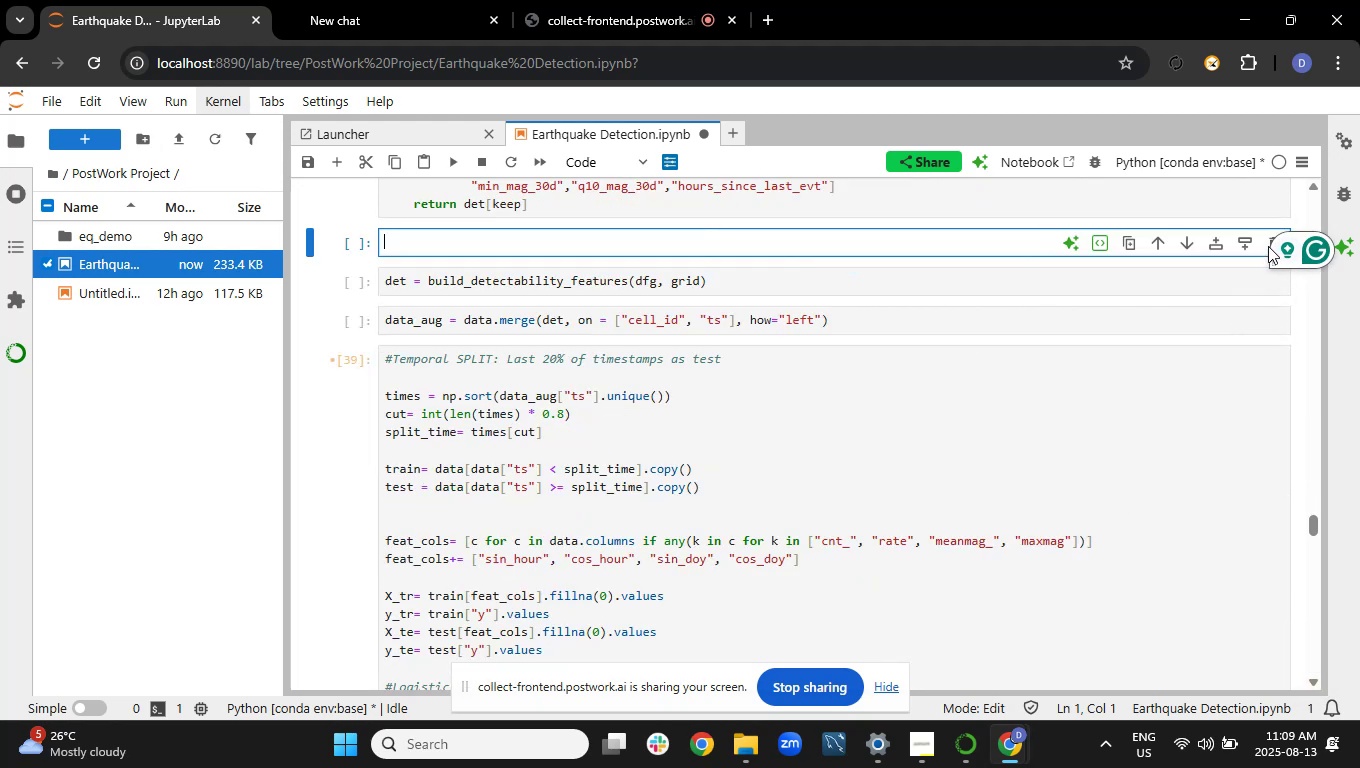 
scroll: coordinate [1245, 463], scroll_direction: up, amount: 2.0
 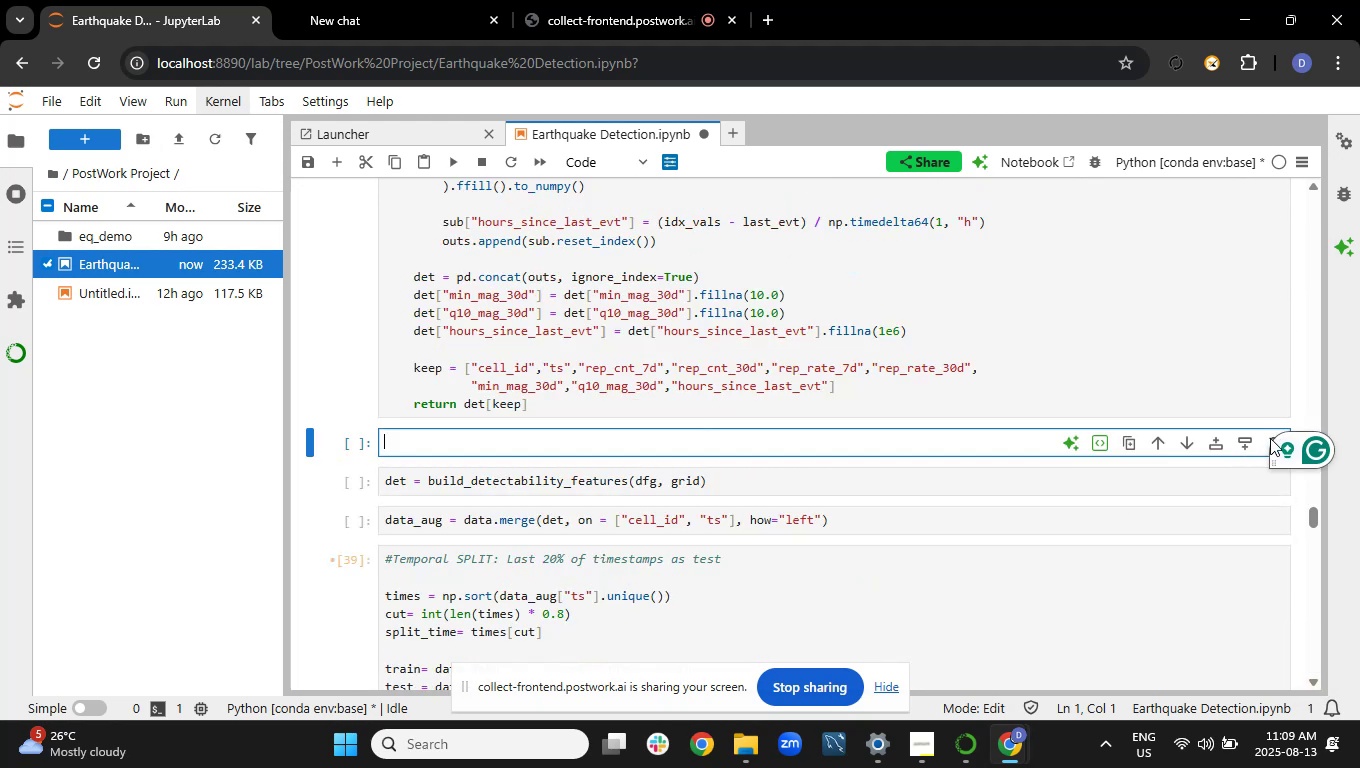 
left_click([1270, 438])
 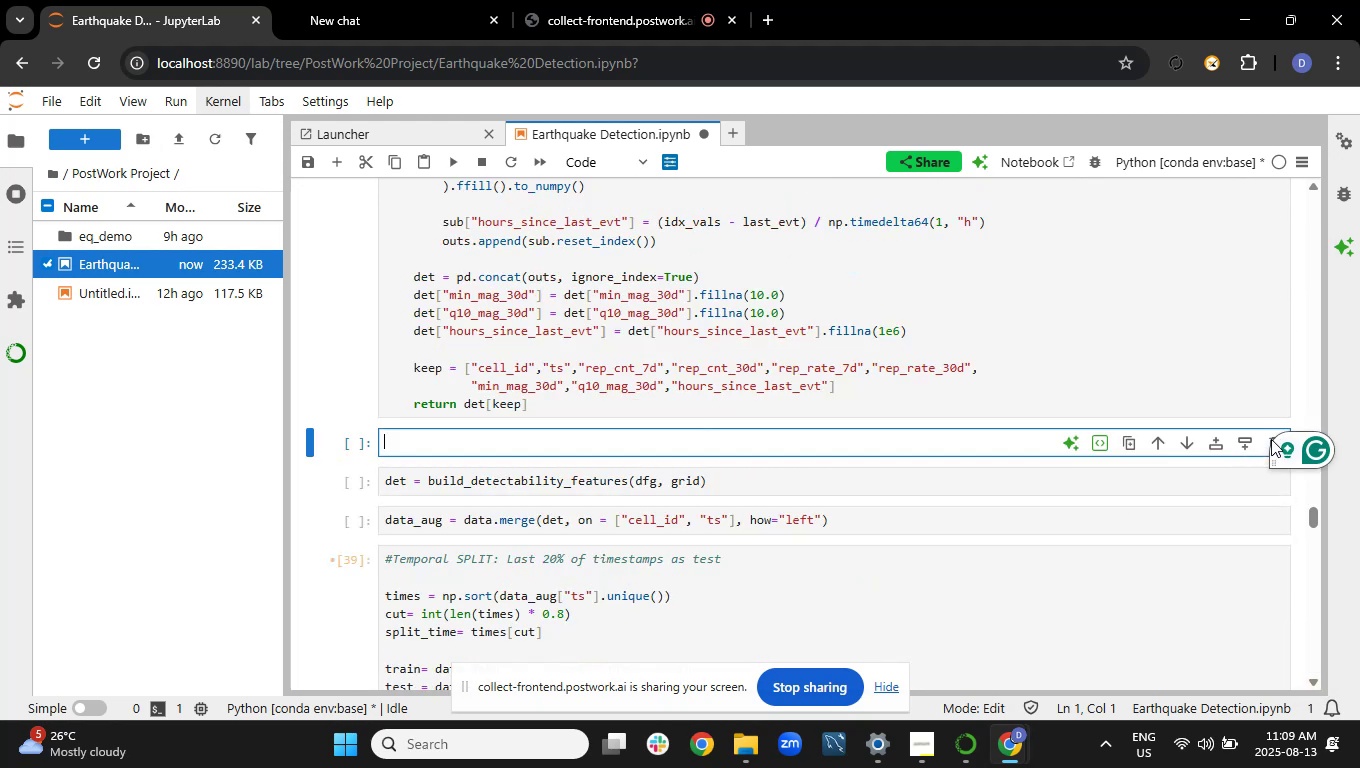 
left_click([1271, 439])
 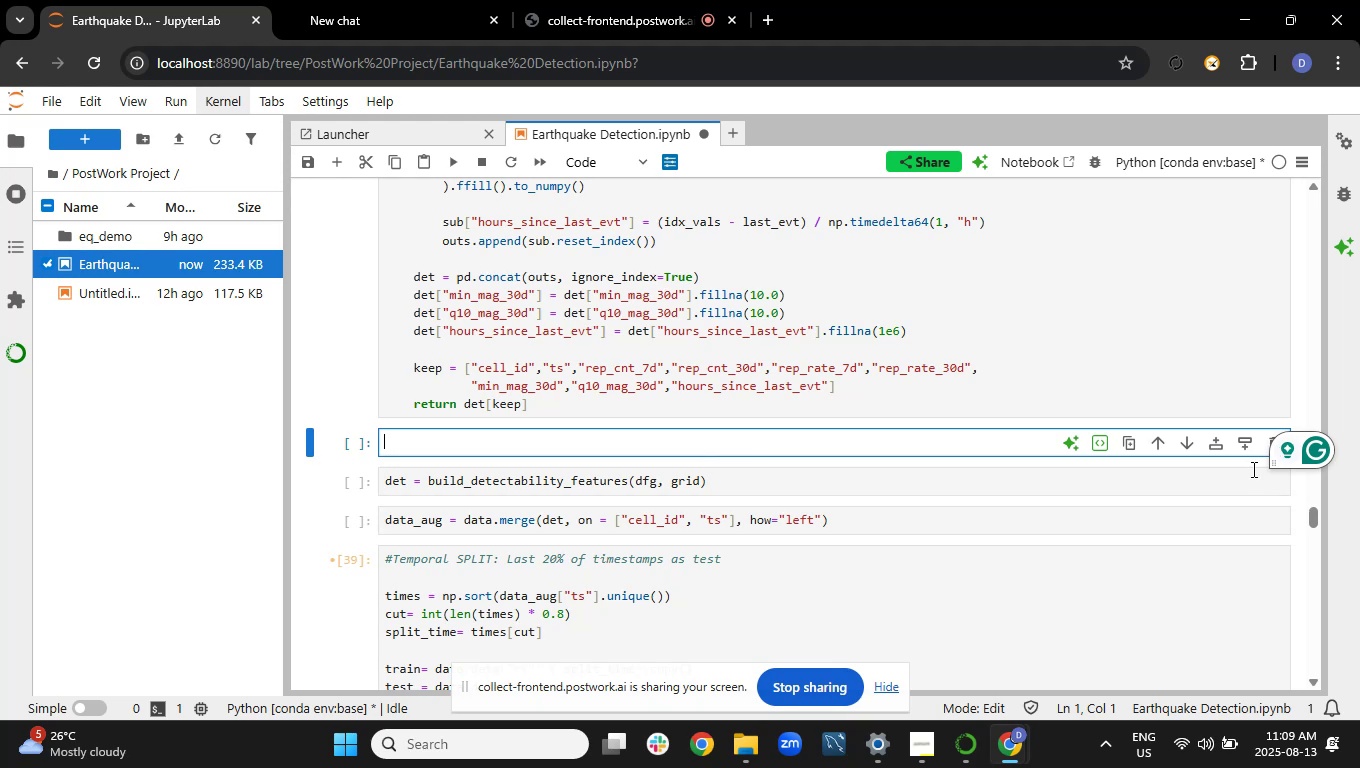 
scroll: coordinate [1252, 469], scroll_direction: down, amount: 1.0
 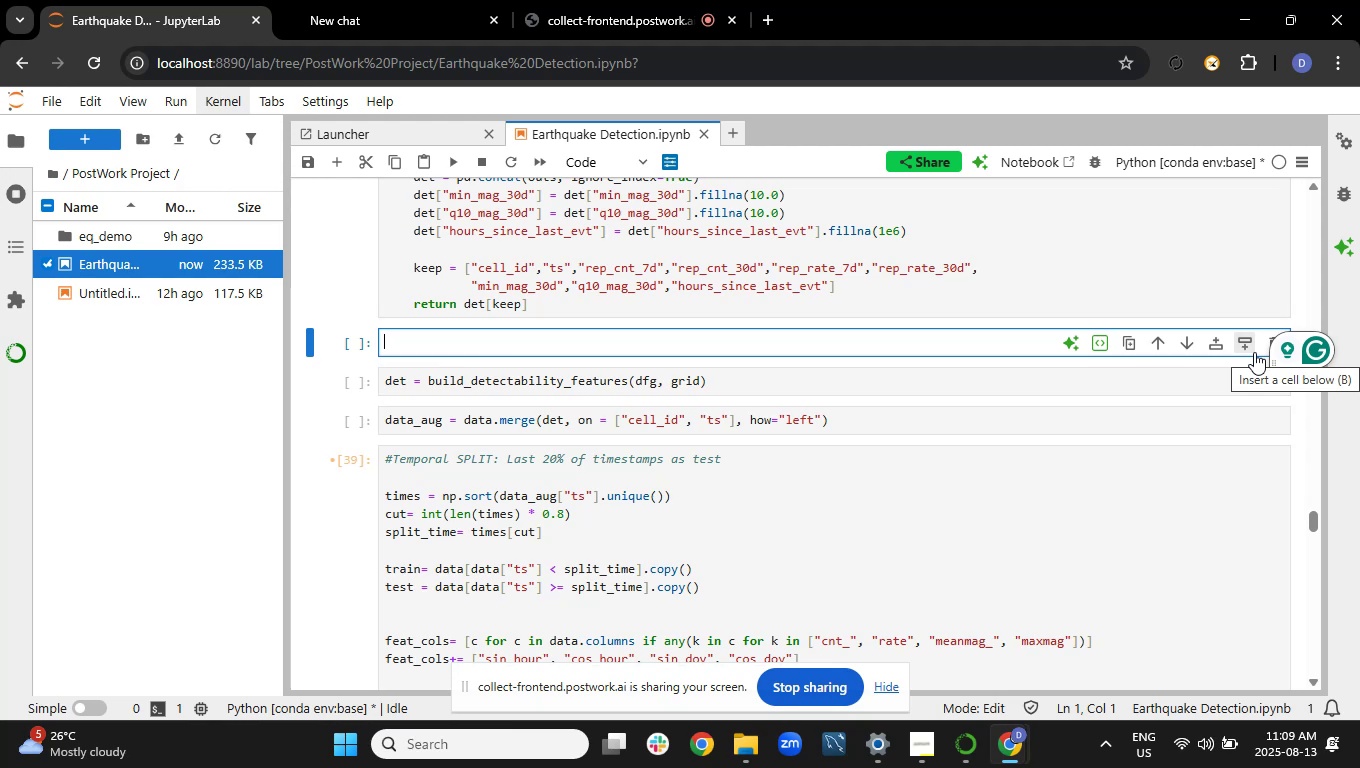 
wait(17.79)
 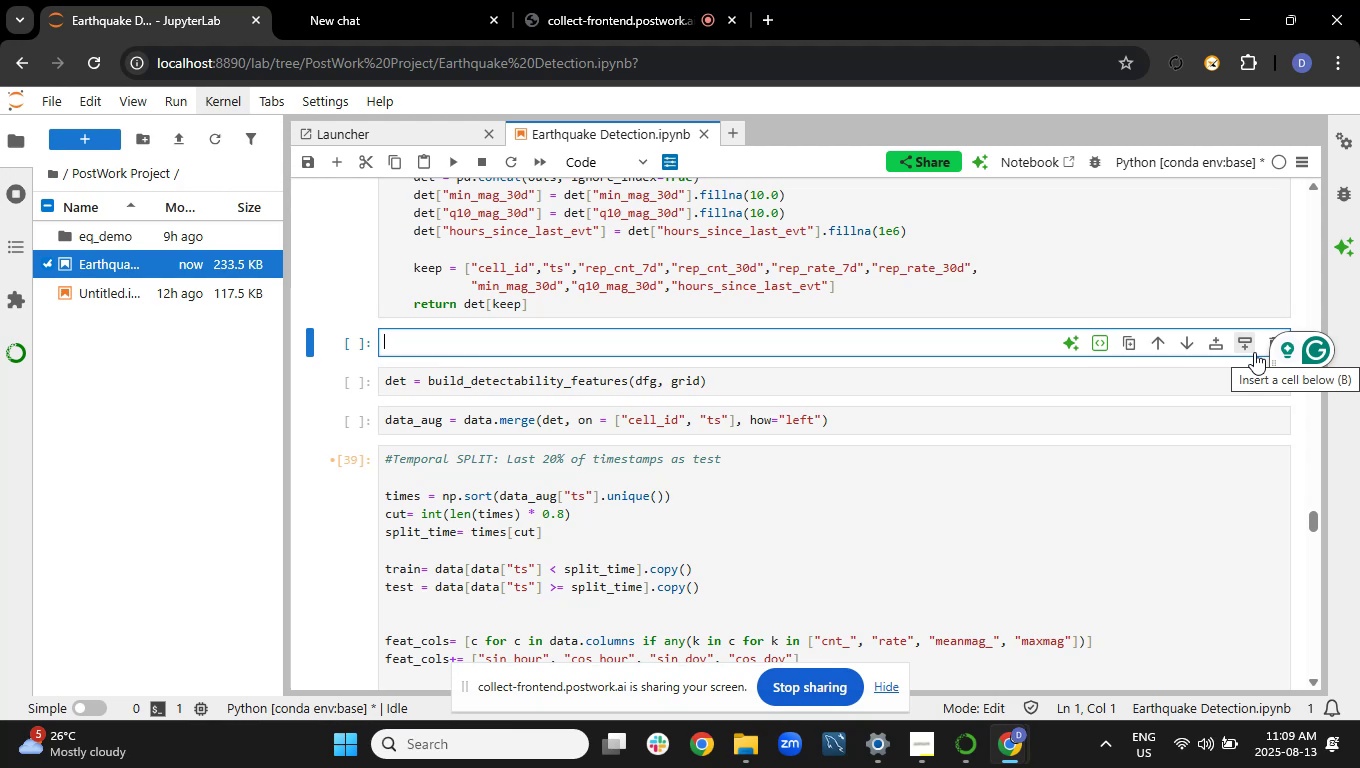 
right_click([554, 333])
 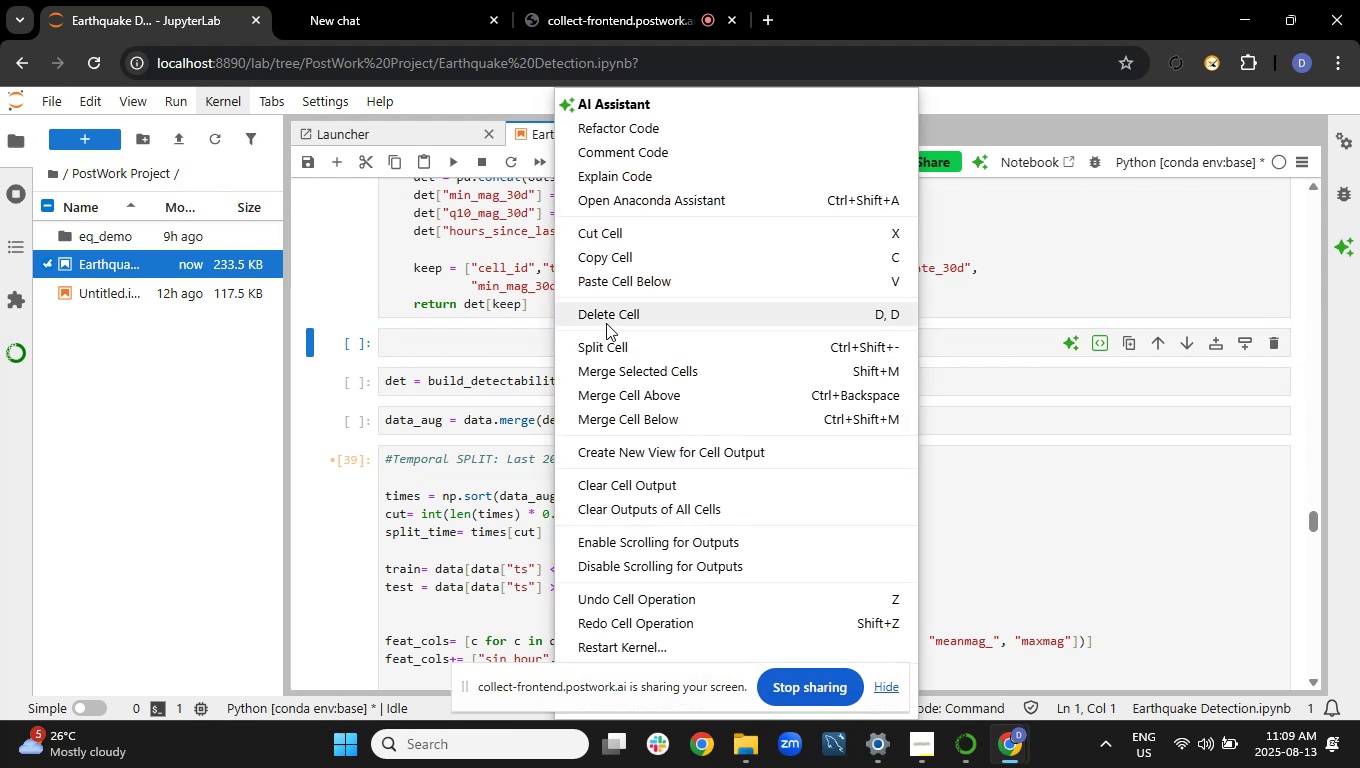 
left_click([608, 319])
 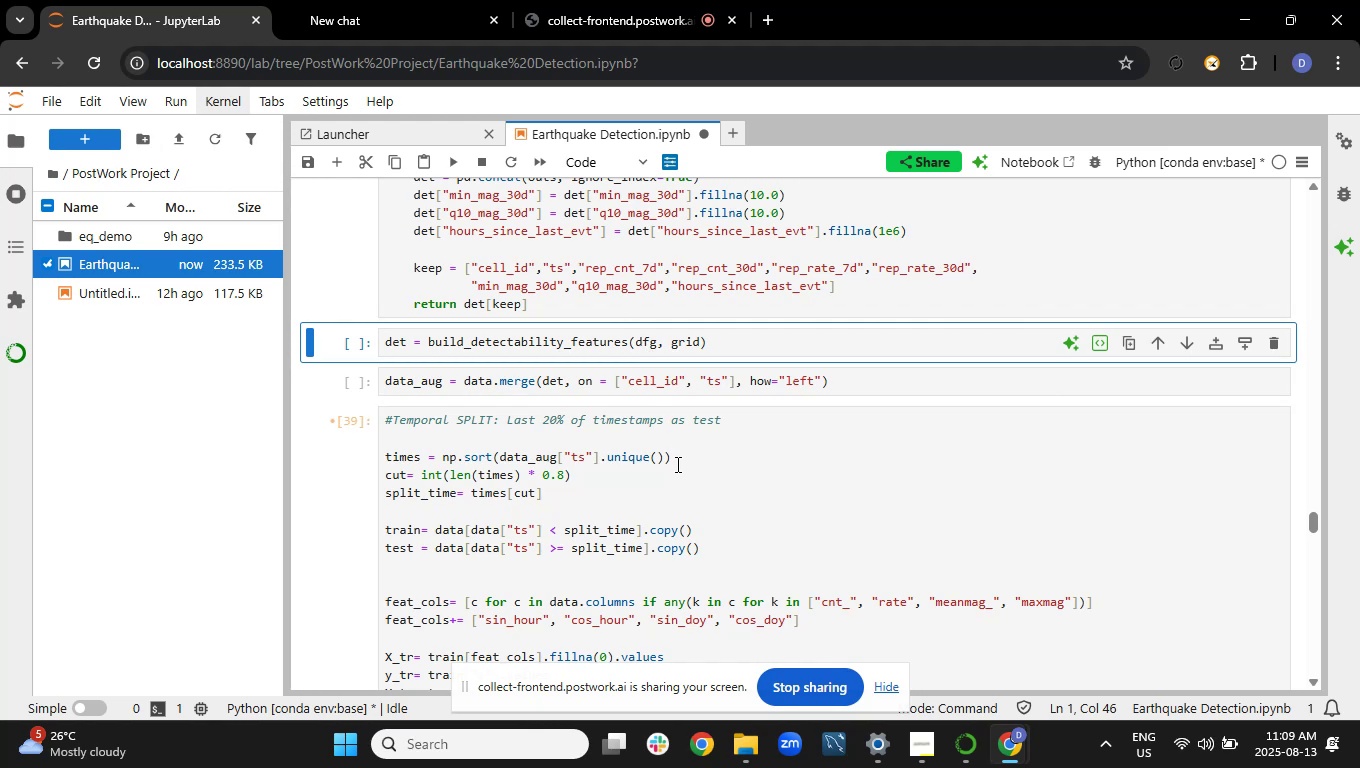 
scroll: coordinate [680, 464], scroll_direction: down, amount: 1.0
 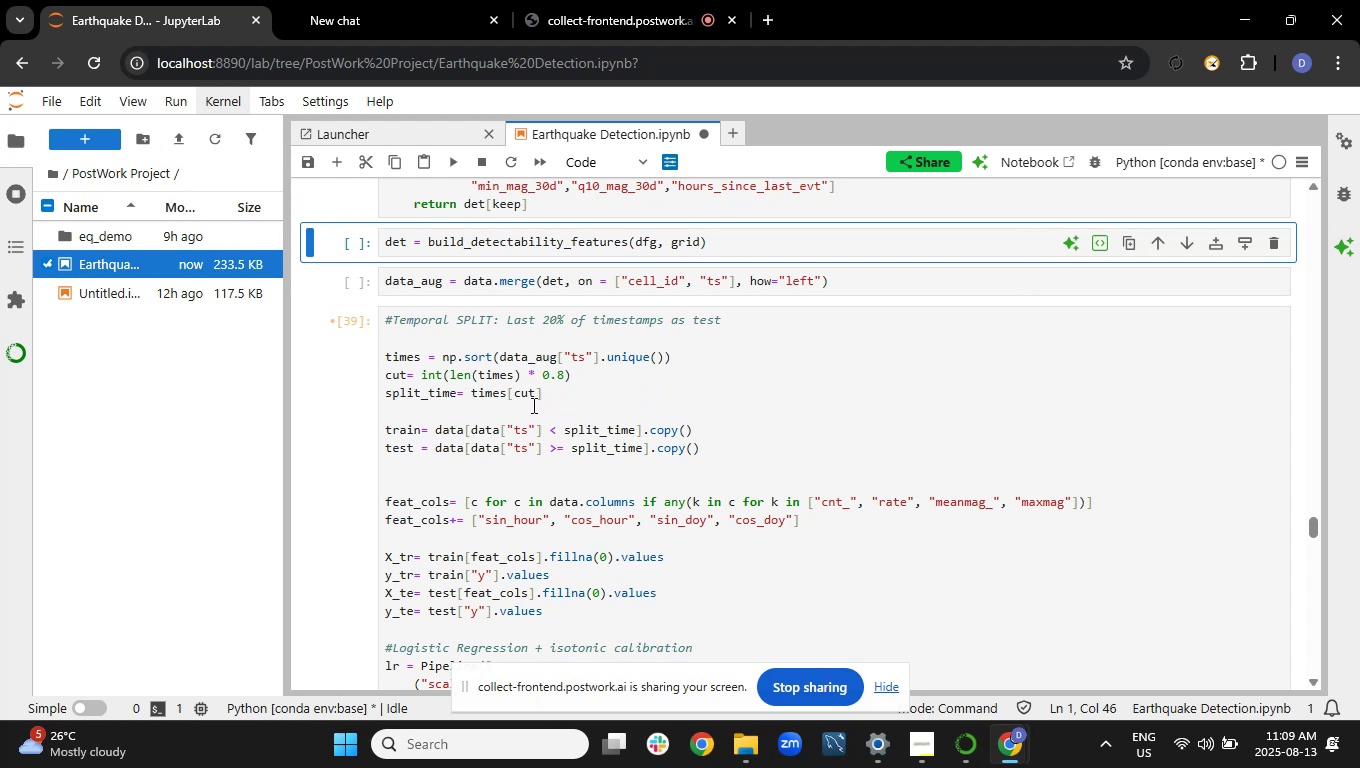 
wait(21.56)
 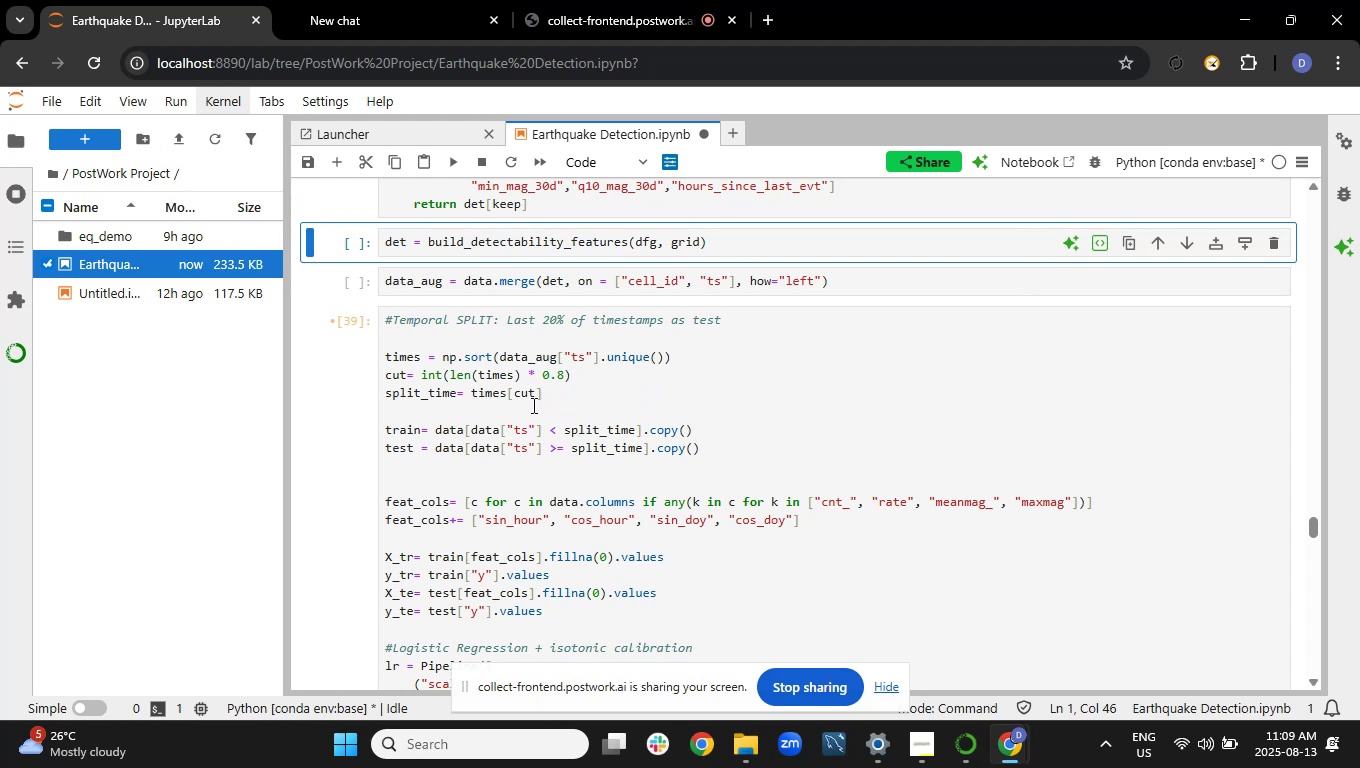 
left_click([604, 383])
 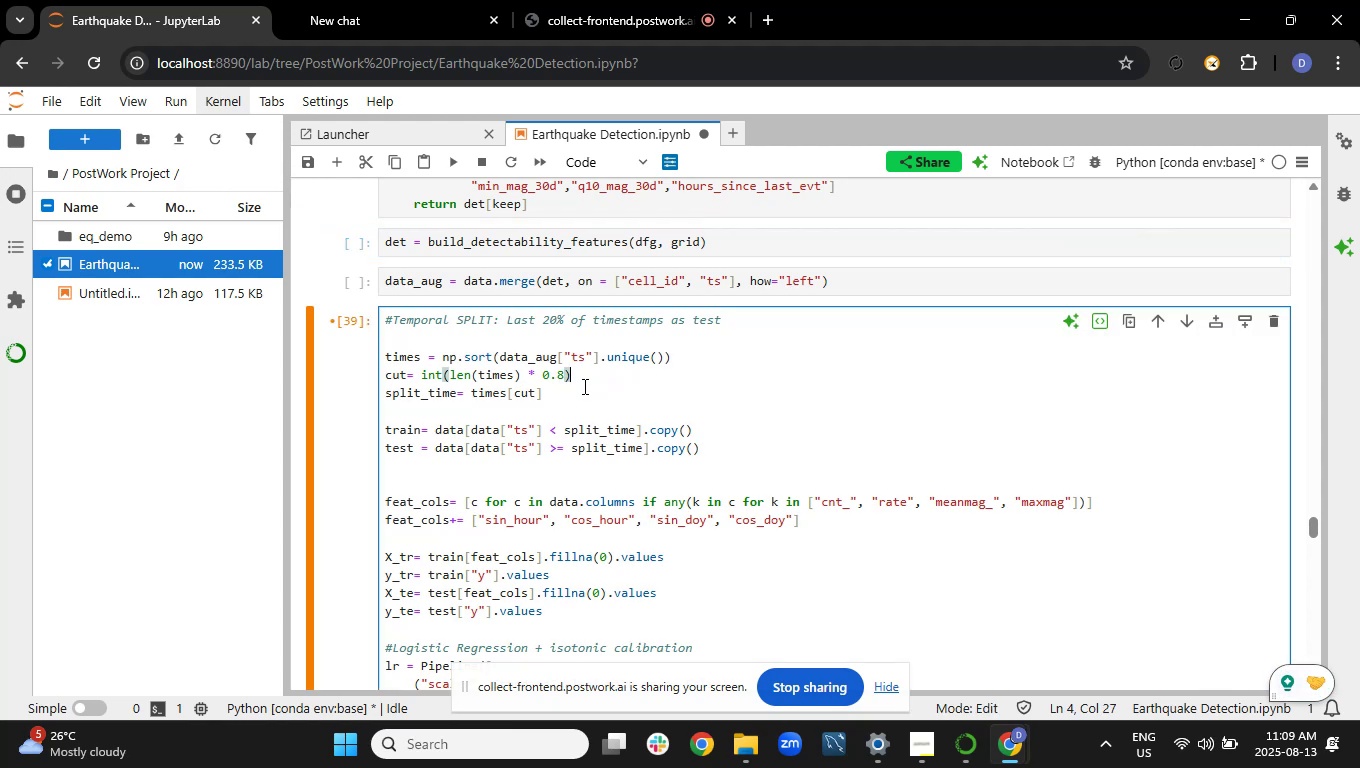 
key(Space)
 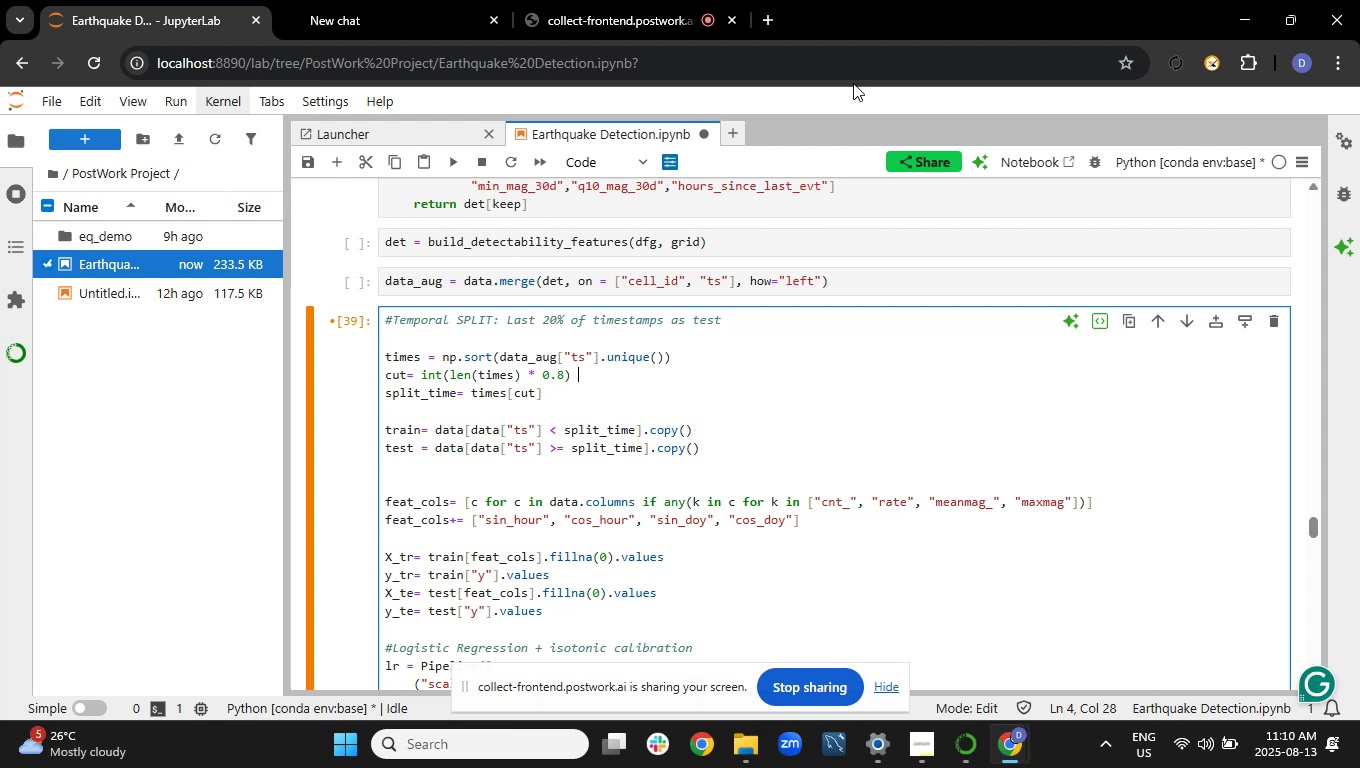 
wait(25.19)
 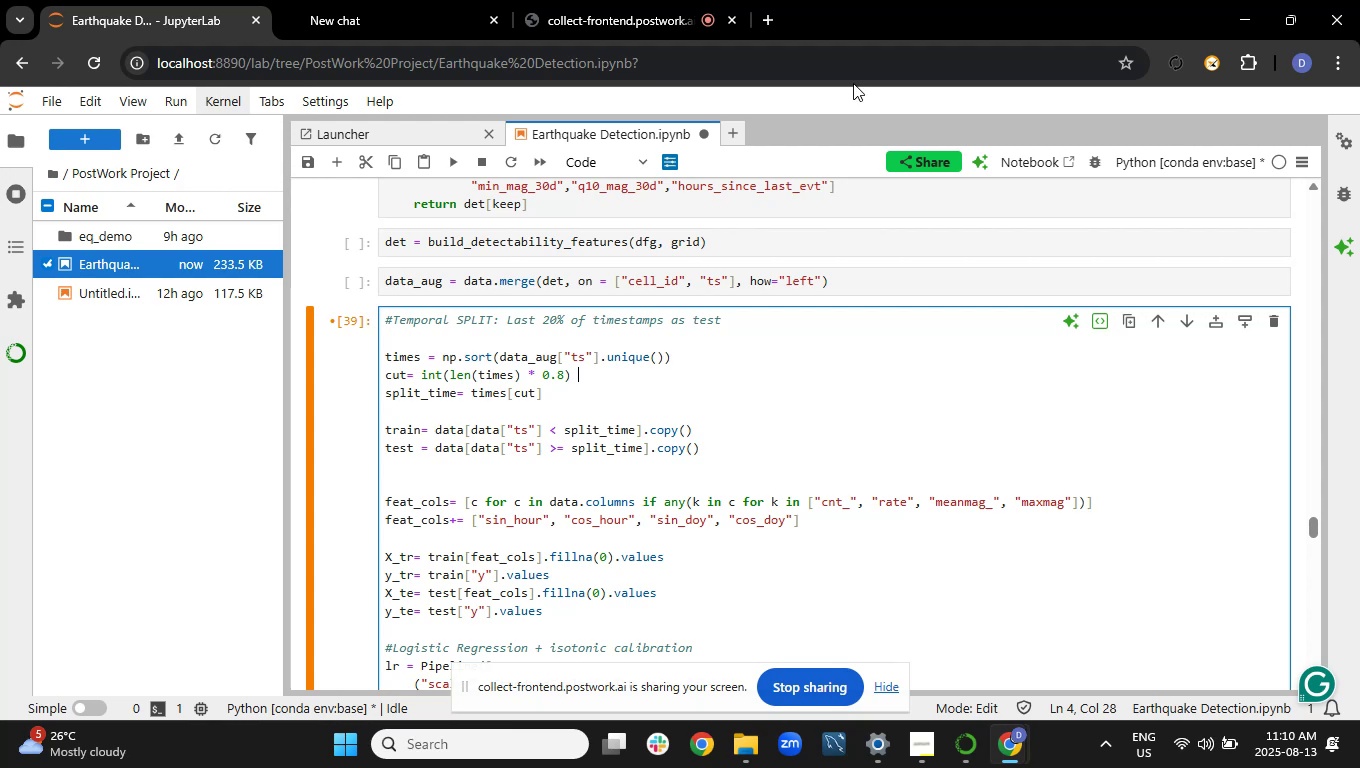 
key(Backspace)
 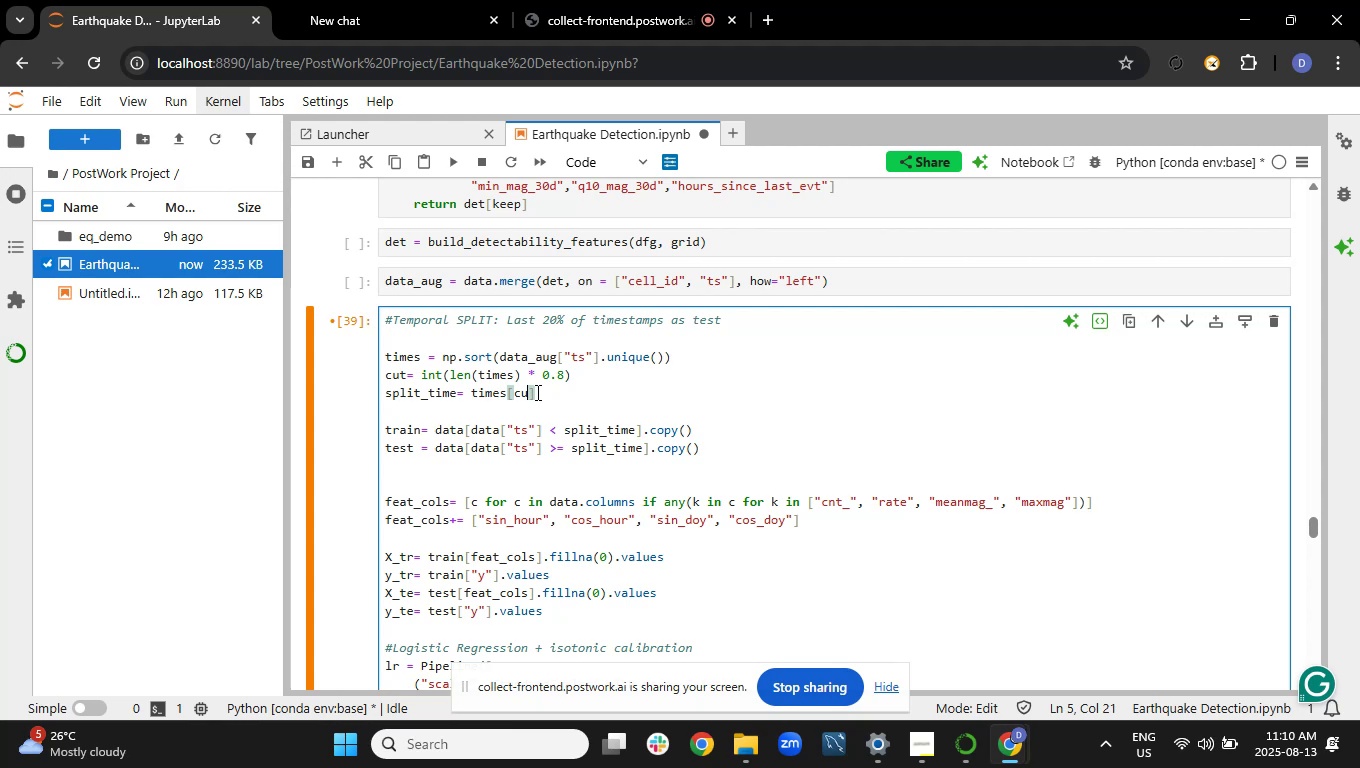 
key(Backspace)
 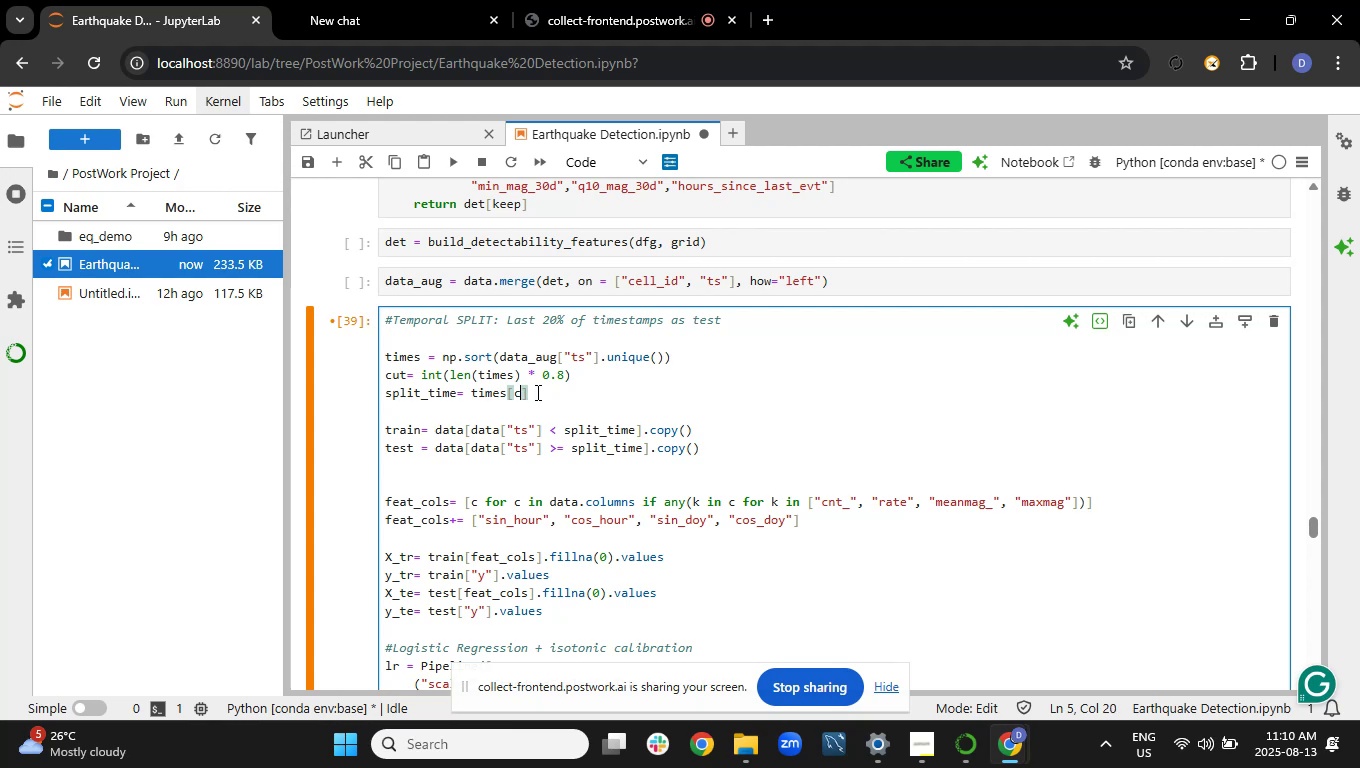 
key(Backspace)
 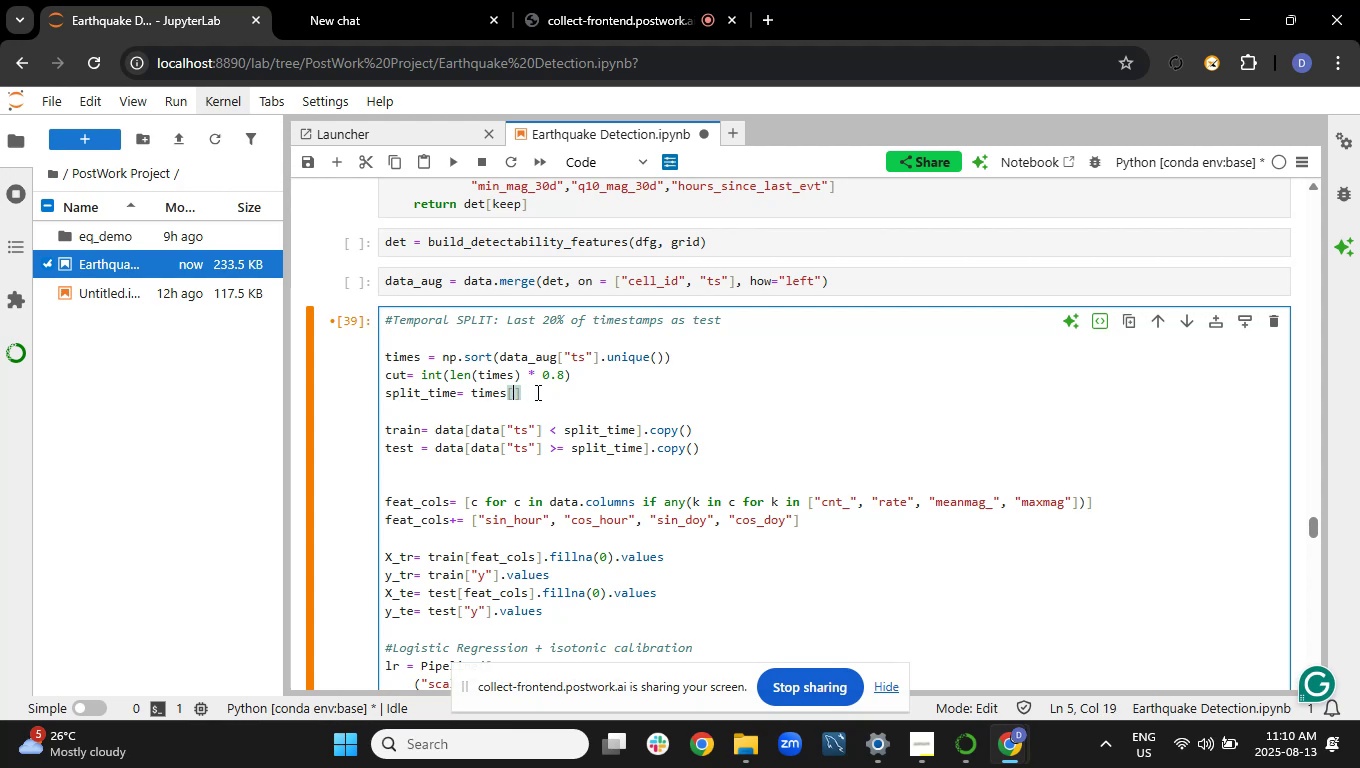 
key(Backspace)
 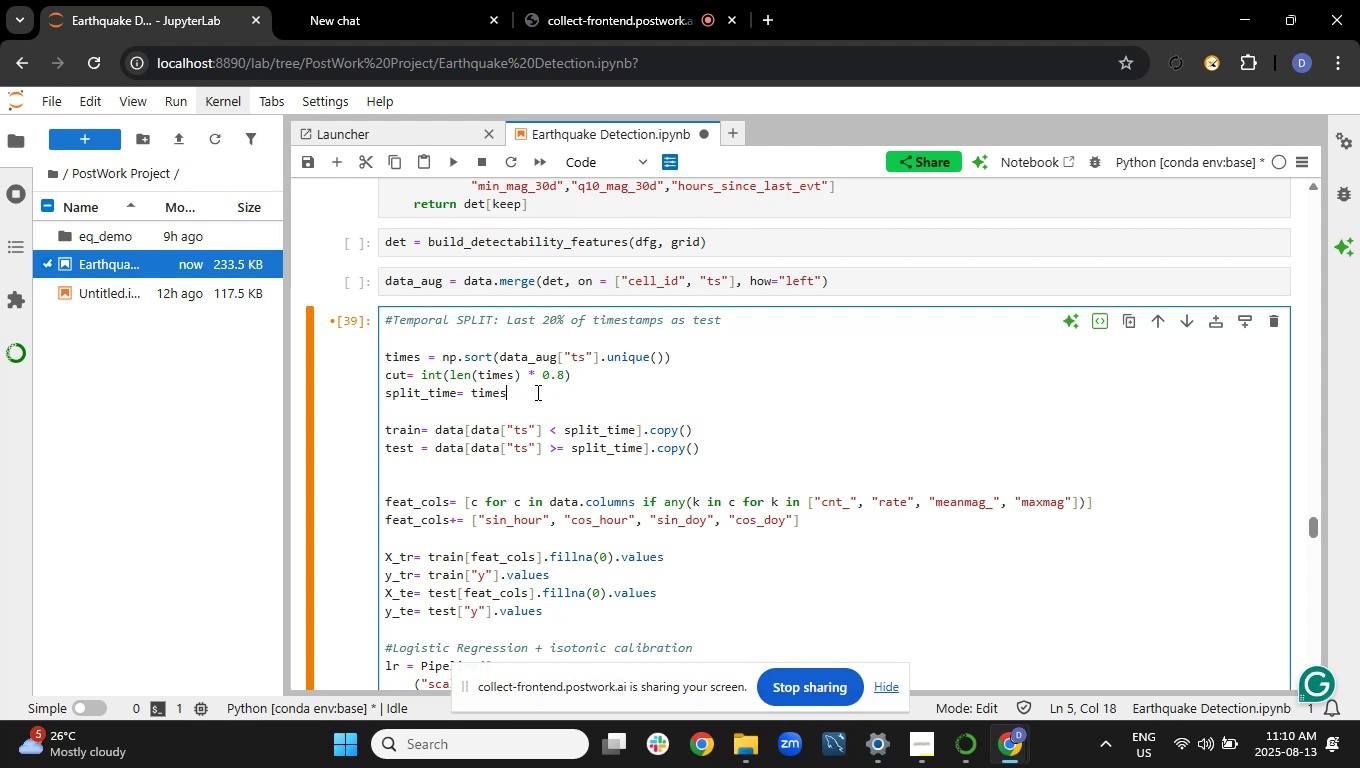 
key(BracketLeft)
 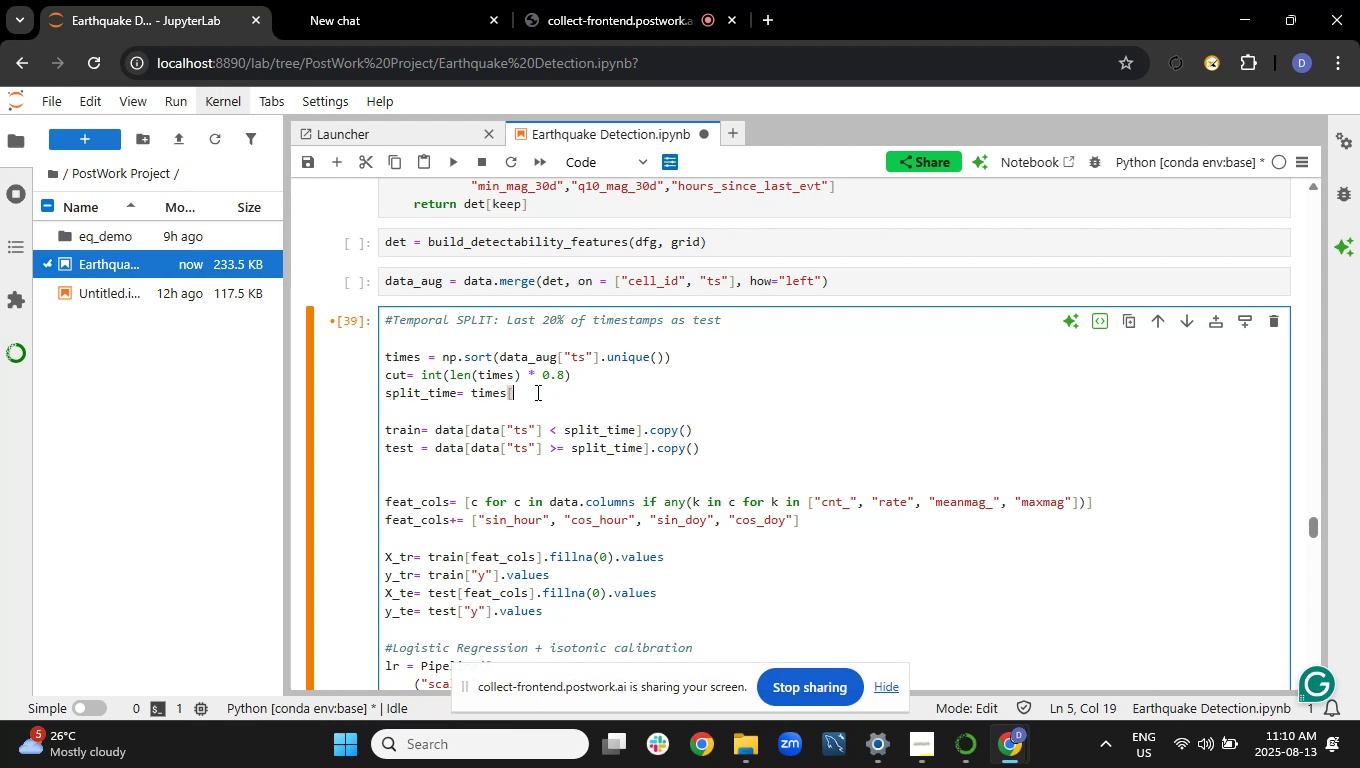 
type(int()
 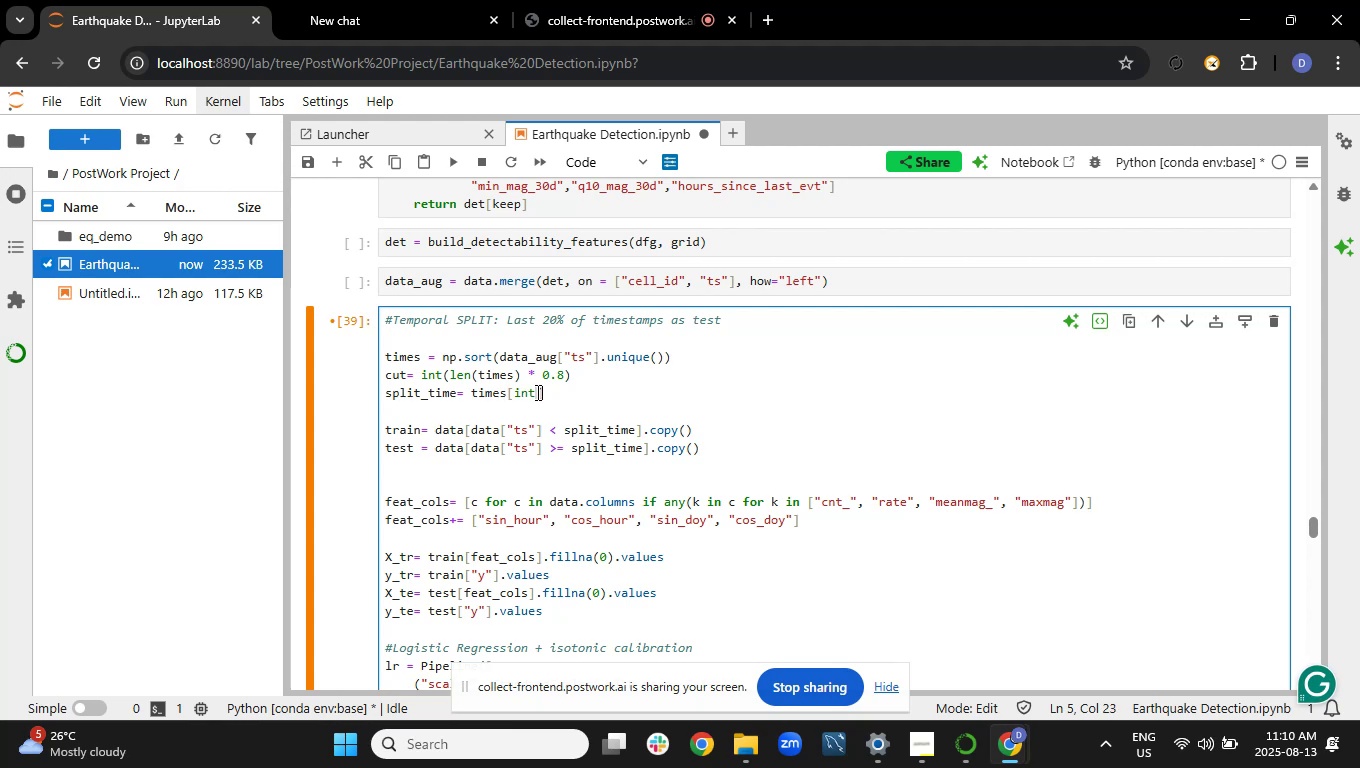 
wait(18.19)
 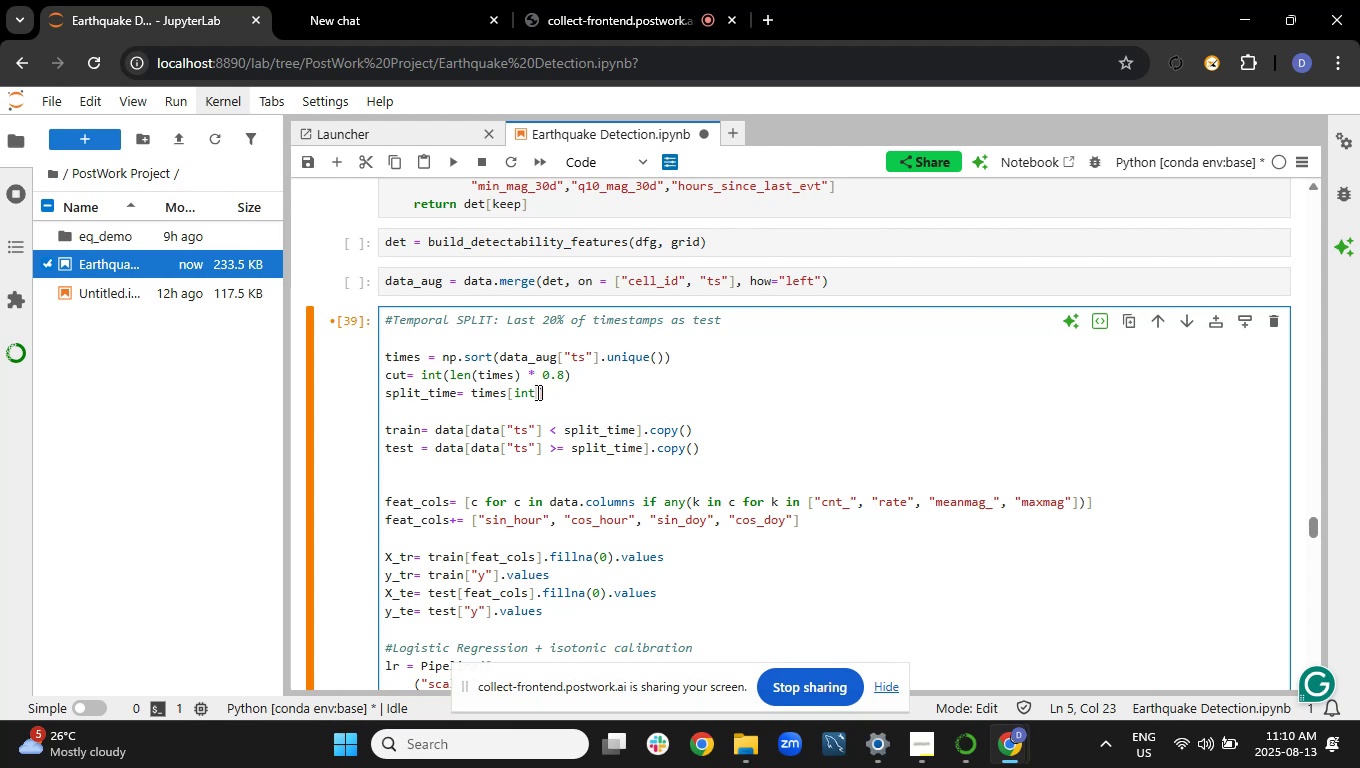 
type(len)
 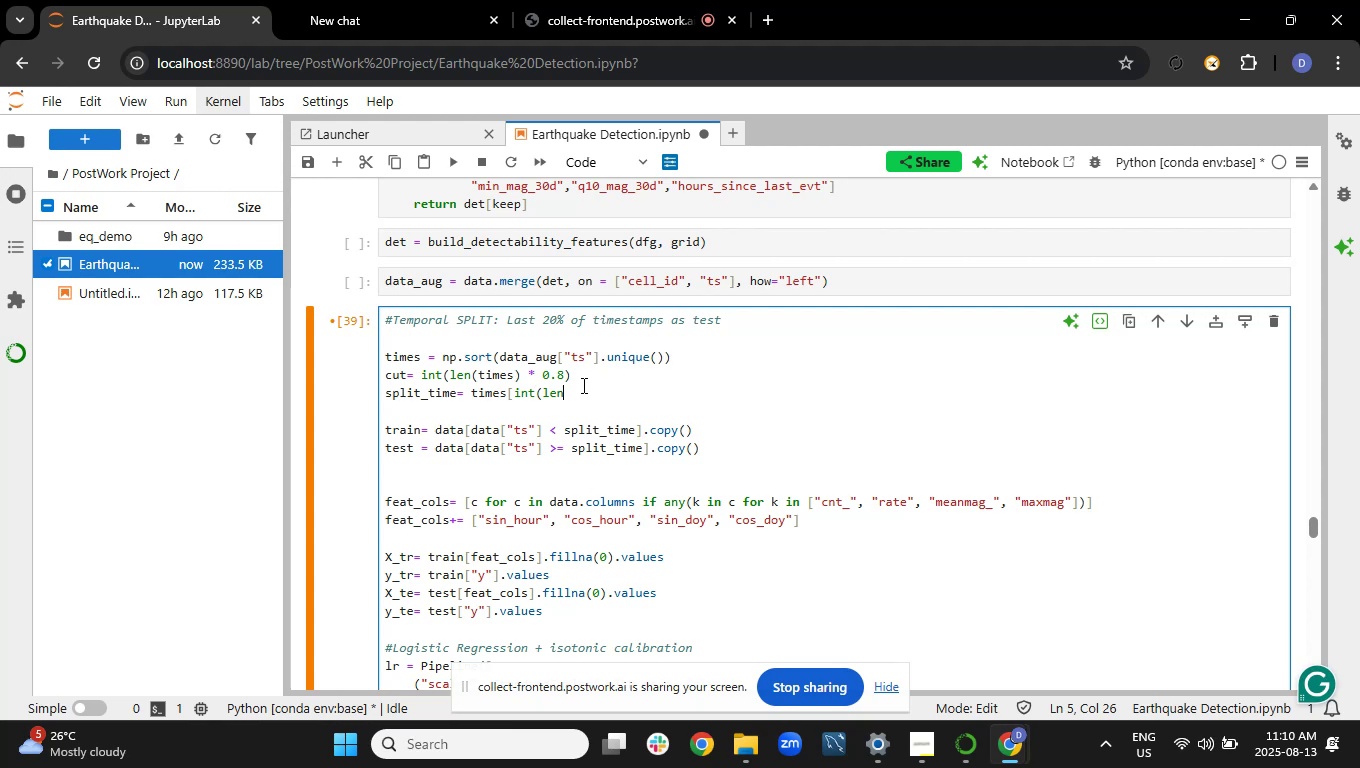 
left_click_drag(start_coordinate=[598, 371], to_coordinate=[380, 366])
 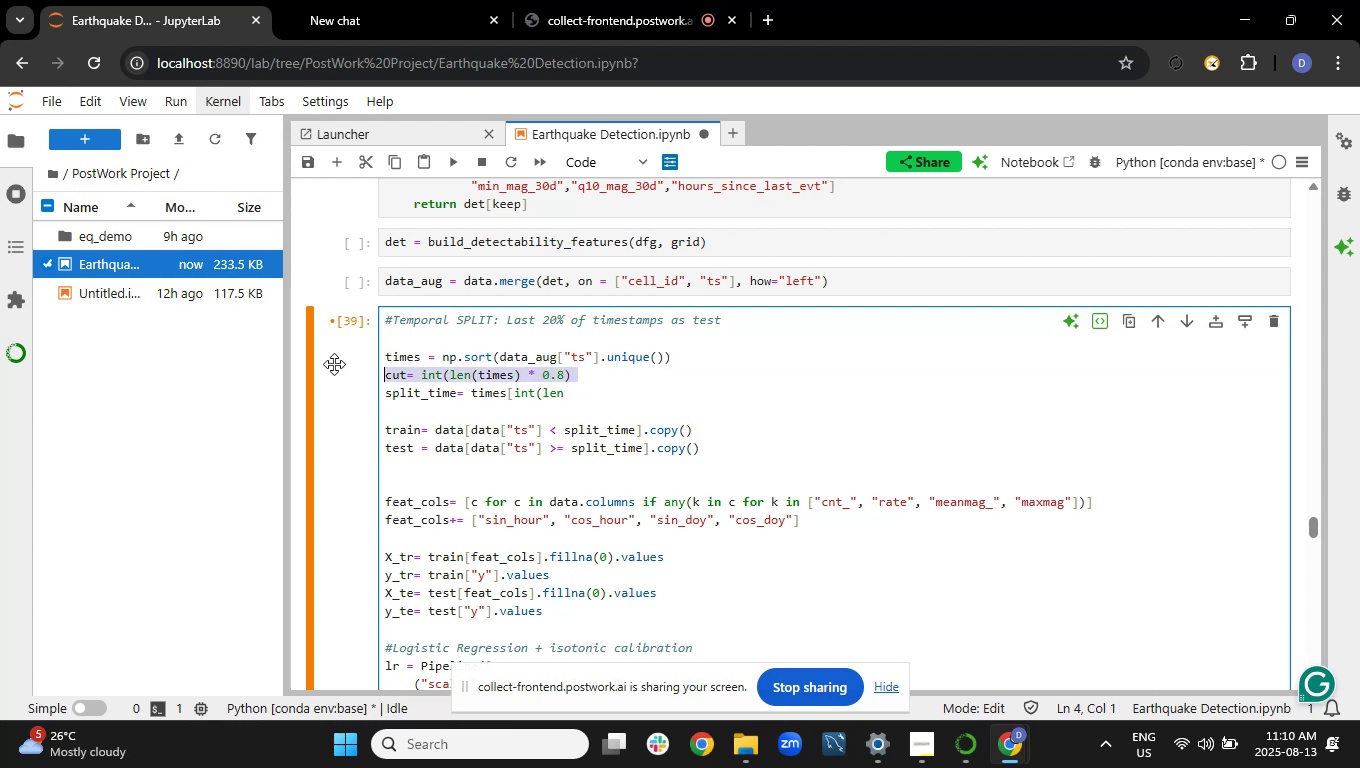 
key(Backspace)
 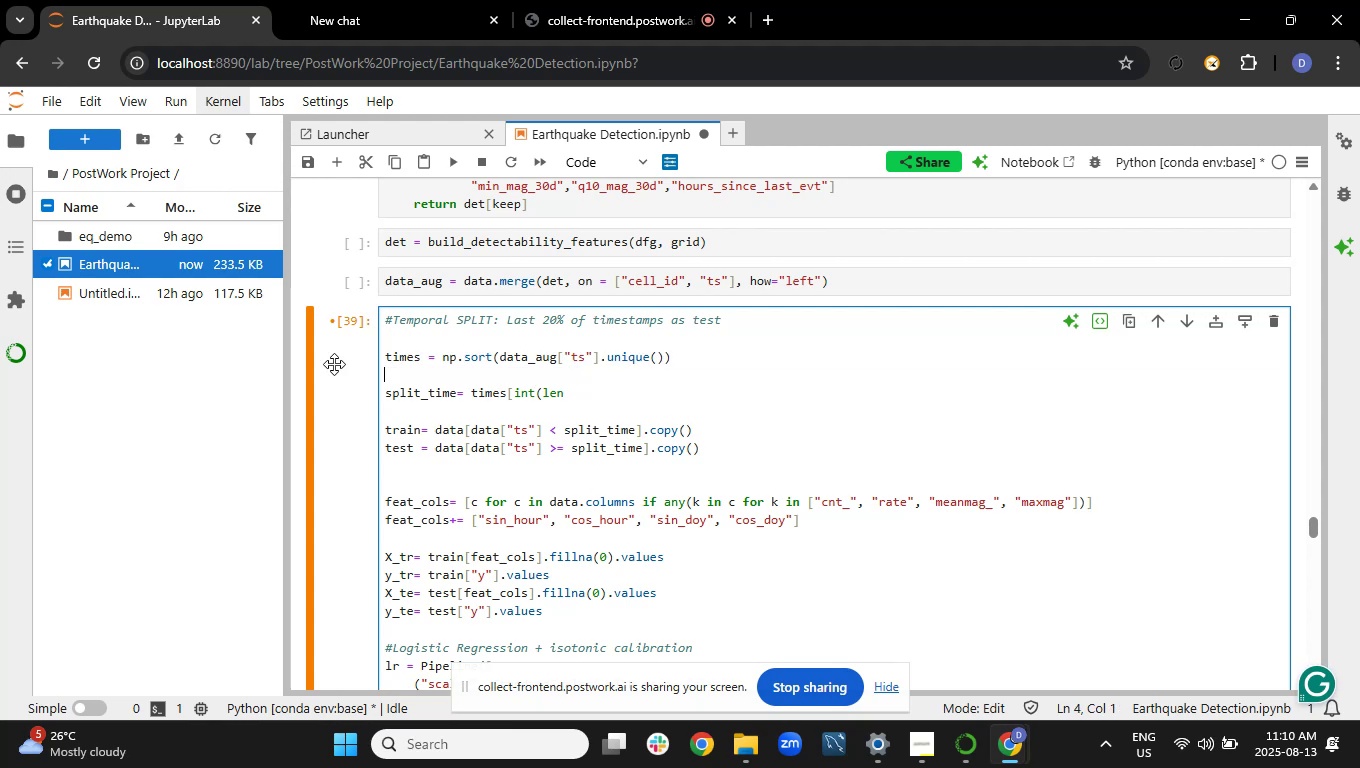 
key(Backspace)
 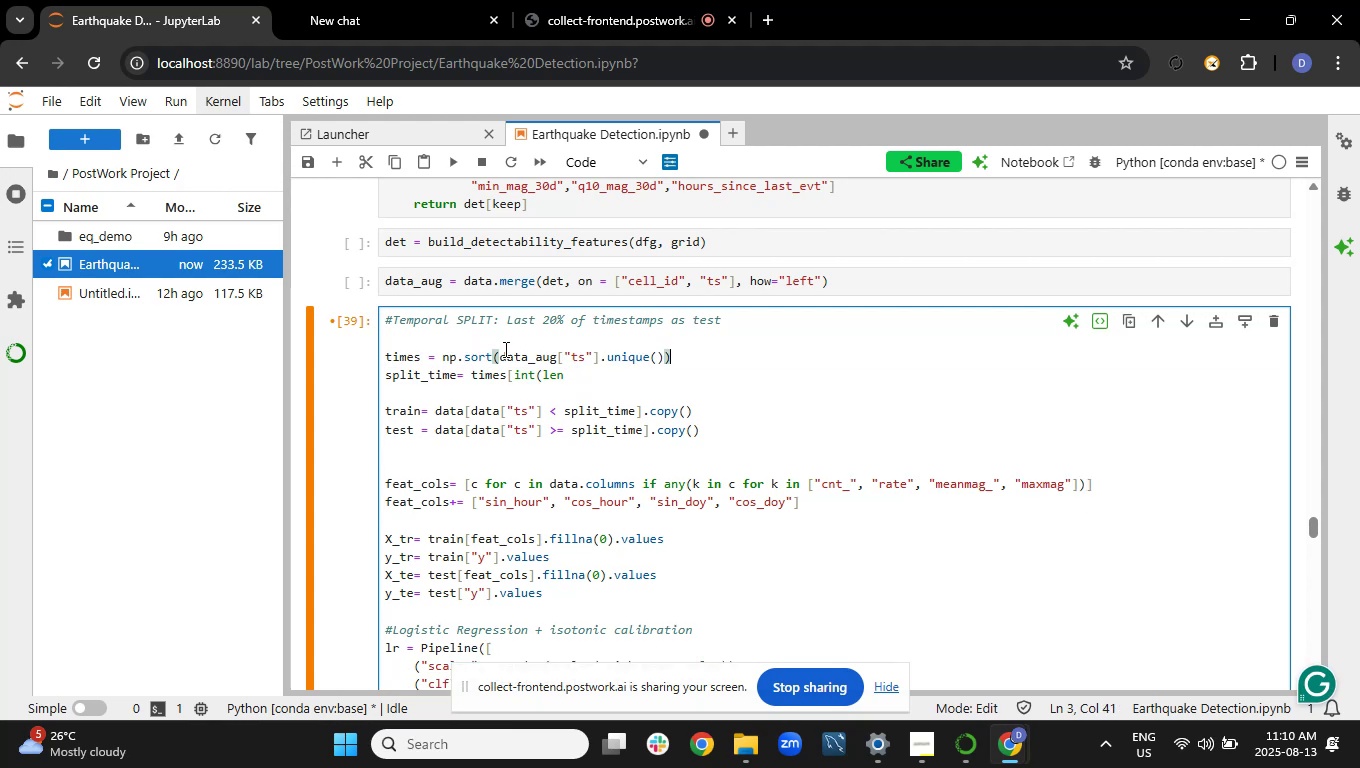 
left_click([577, 381])
 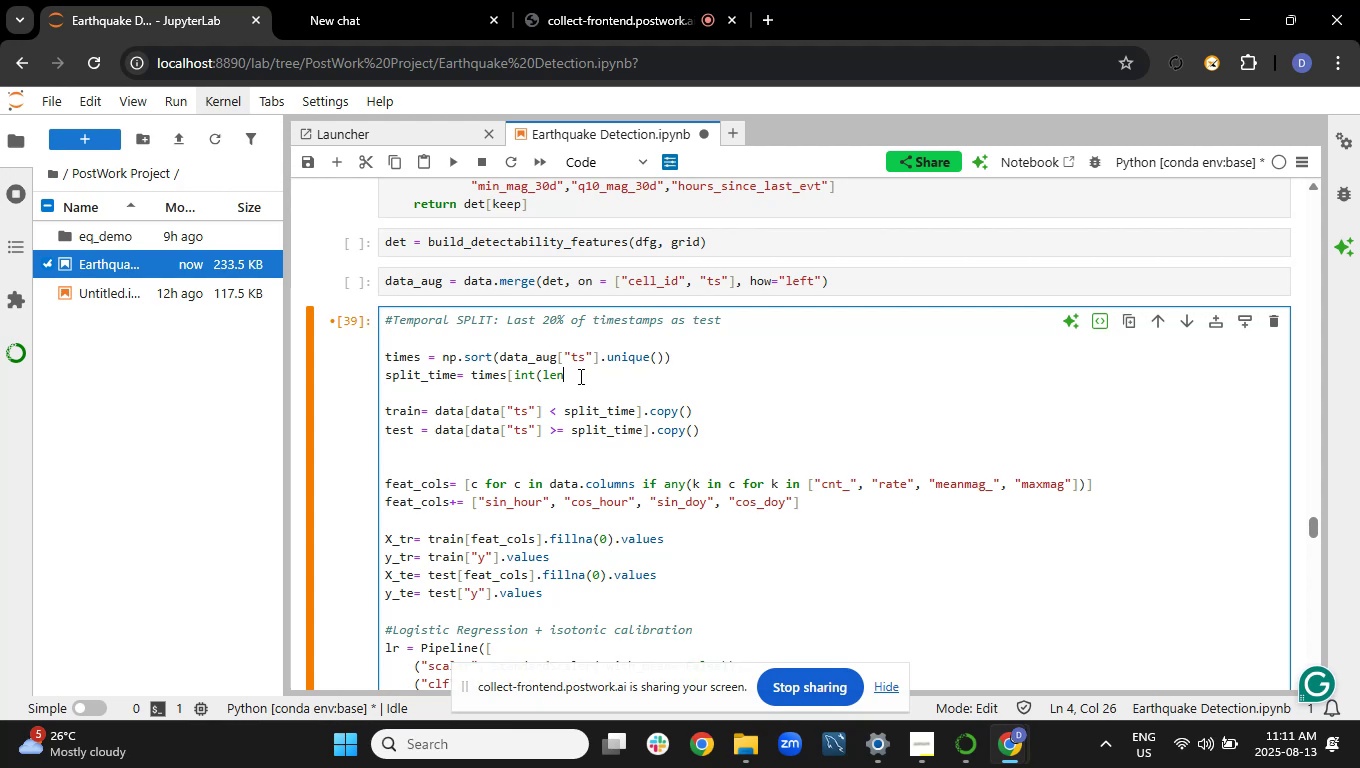 
wait(5.46)
 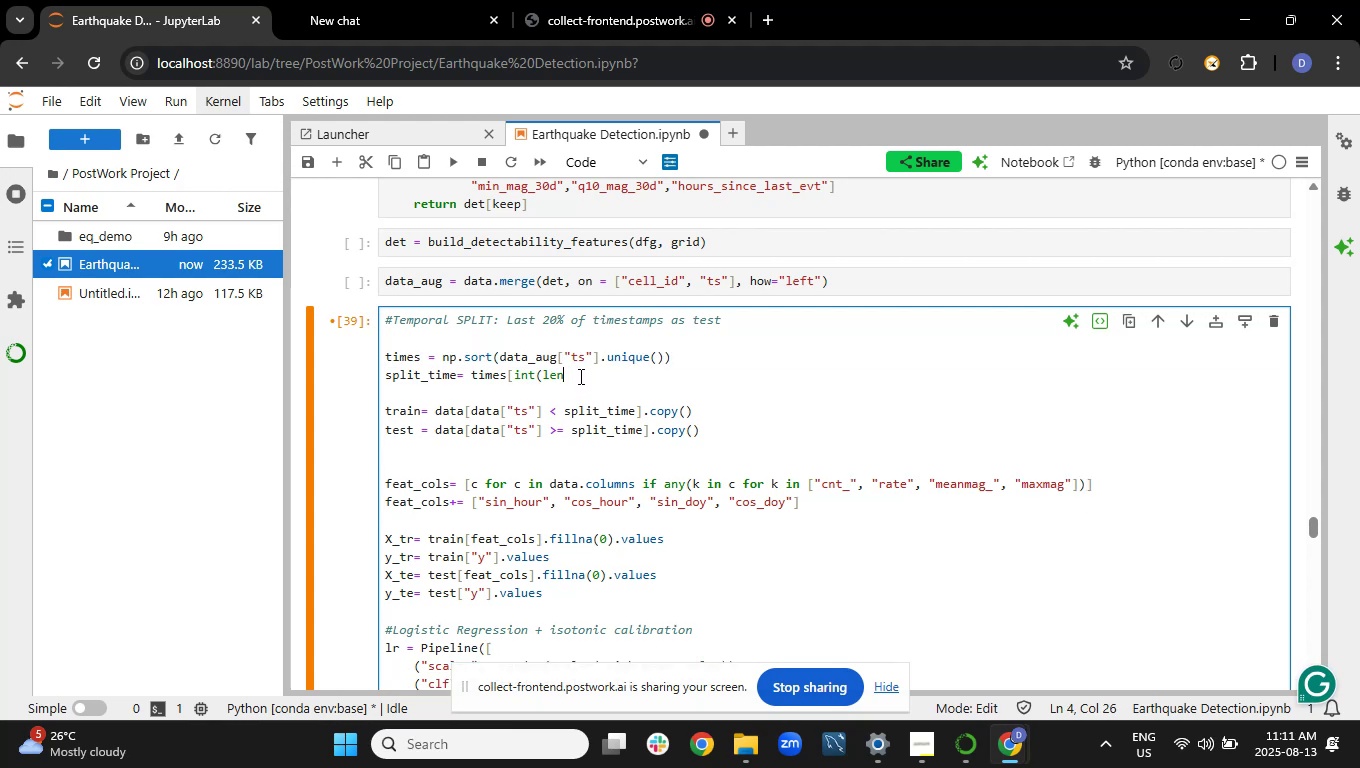 
type((times) * 0.8)])
 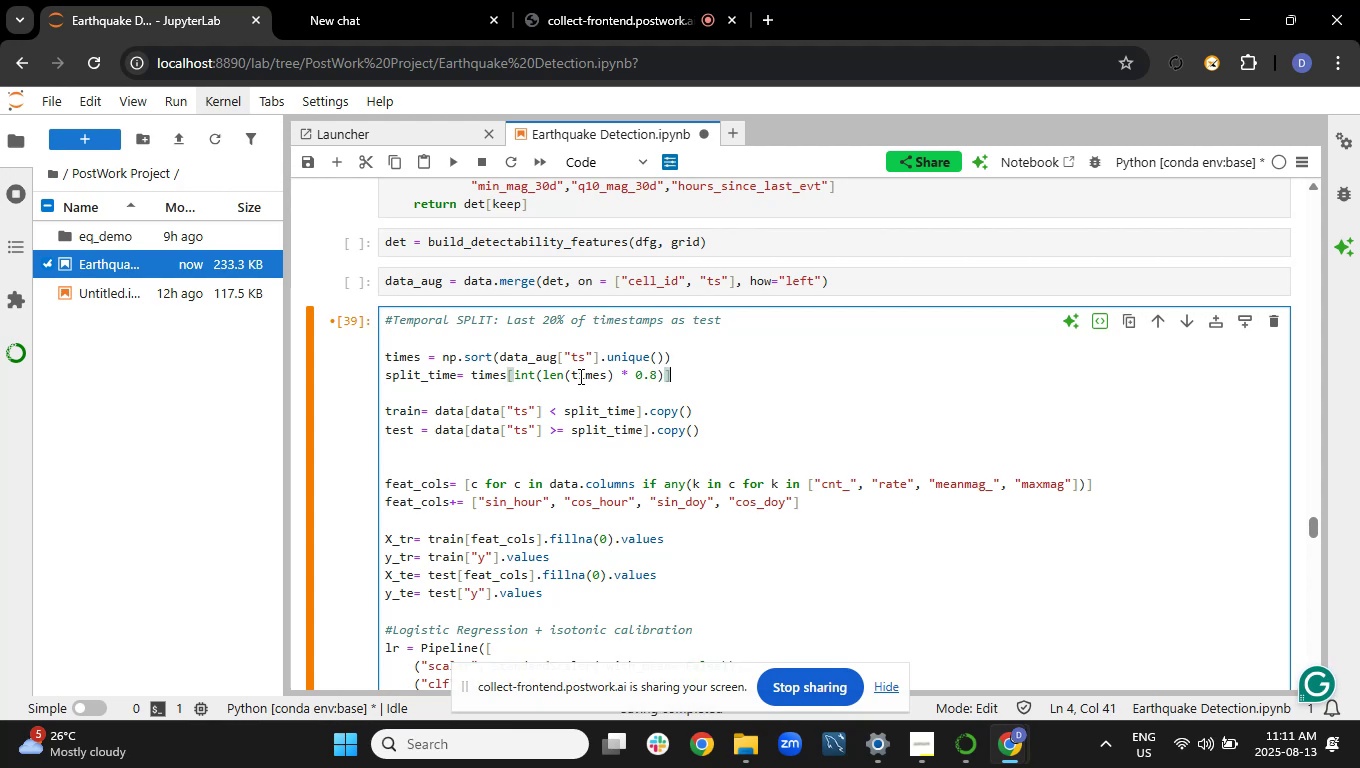 
left_click([460, 410])
 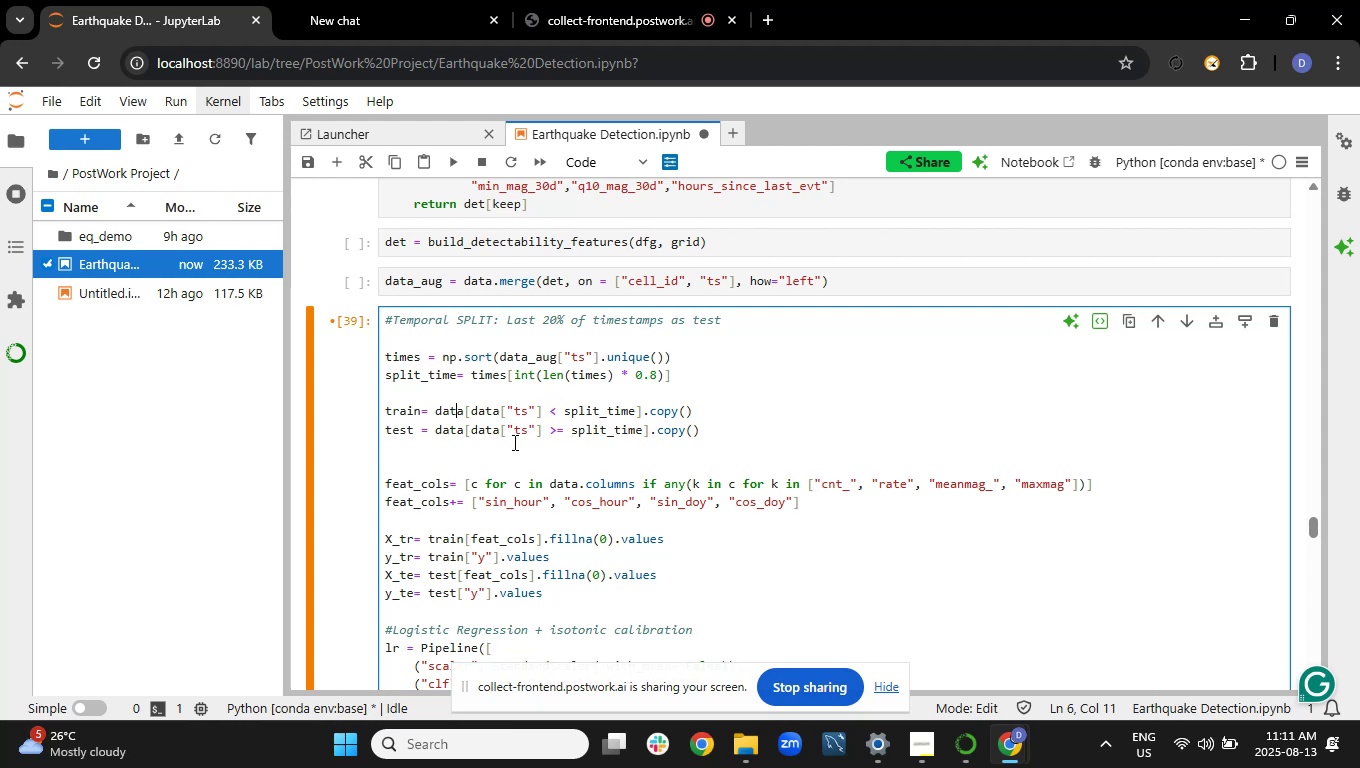 
left_click([463, 413])
 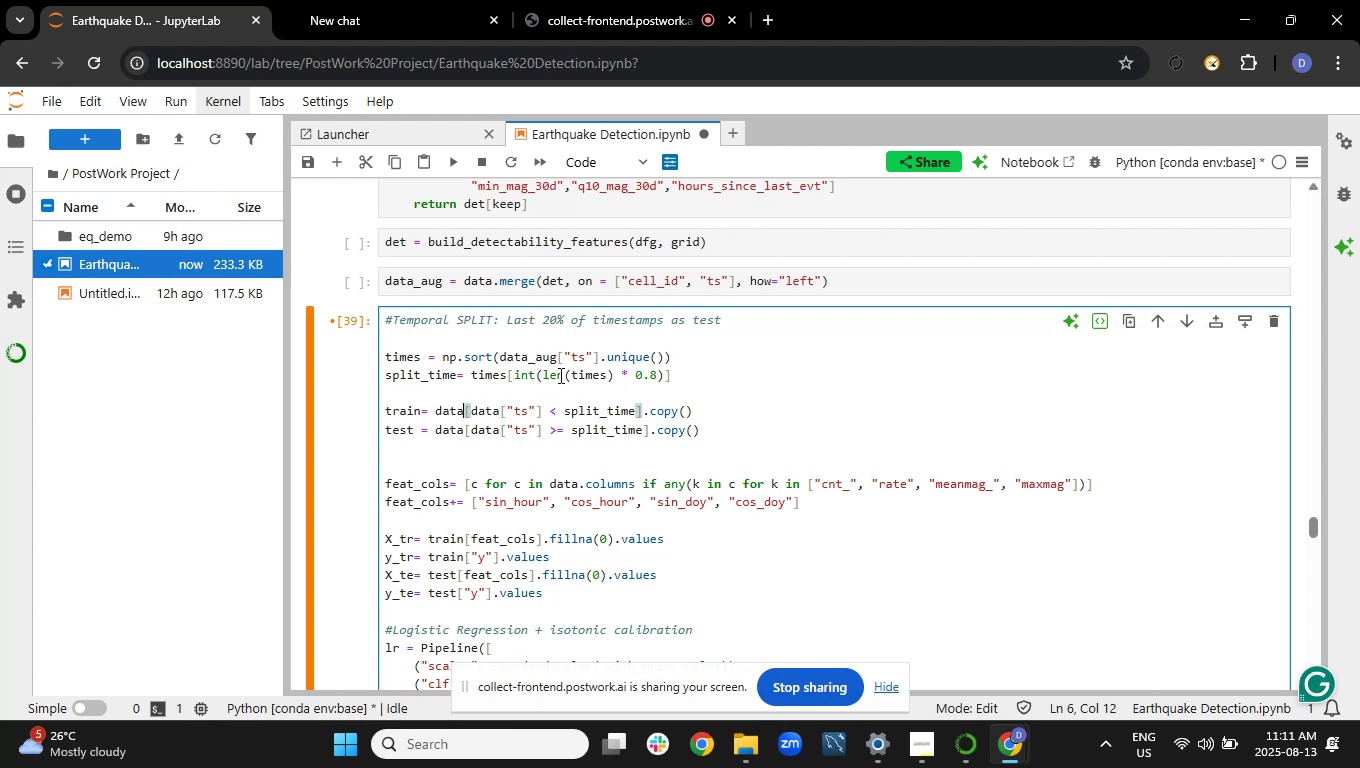 
type(_aug)
 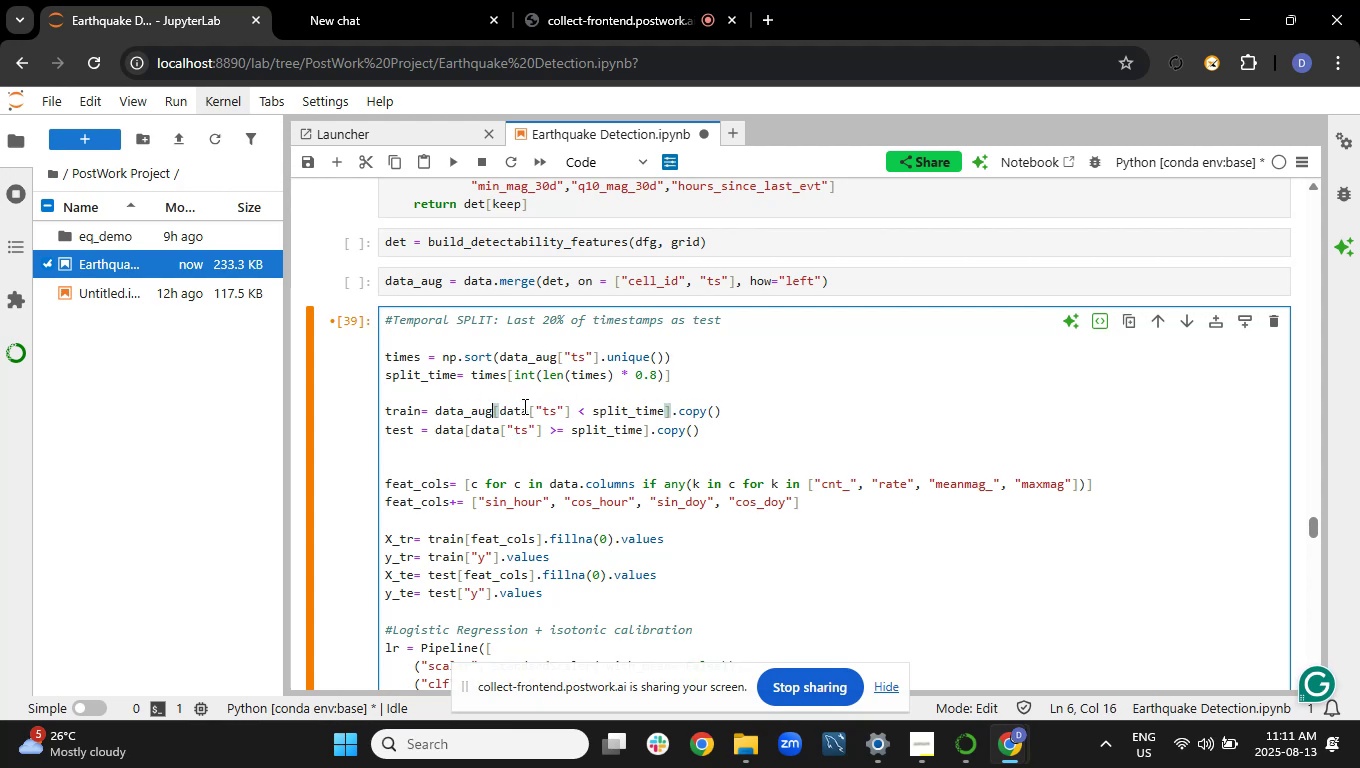 
left_click([527, 411])
 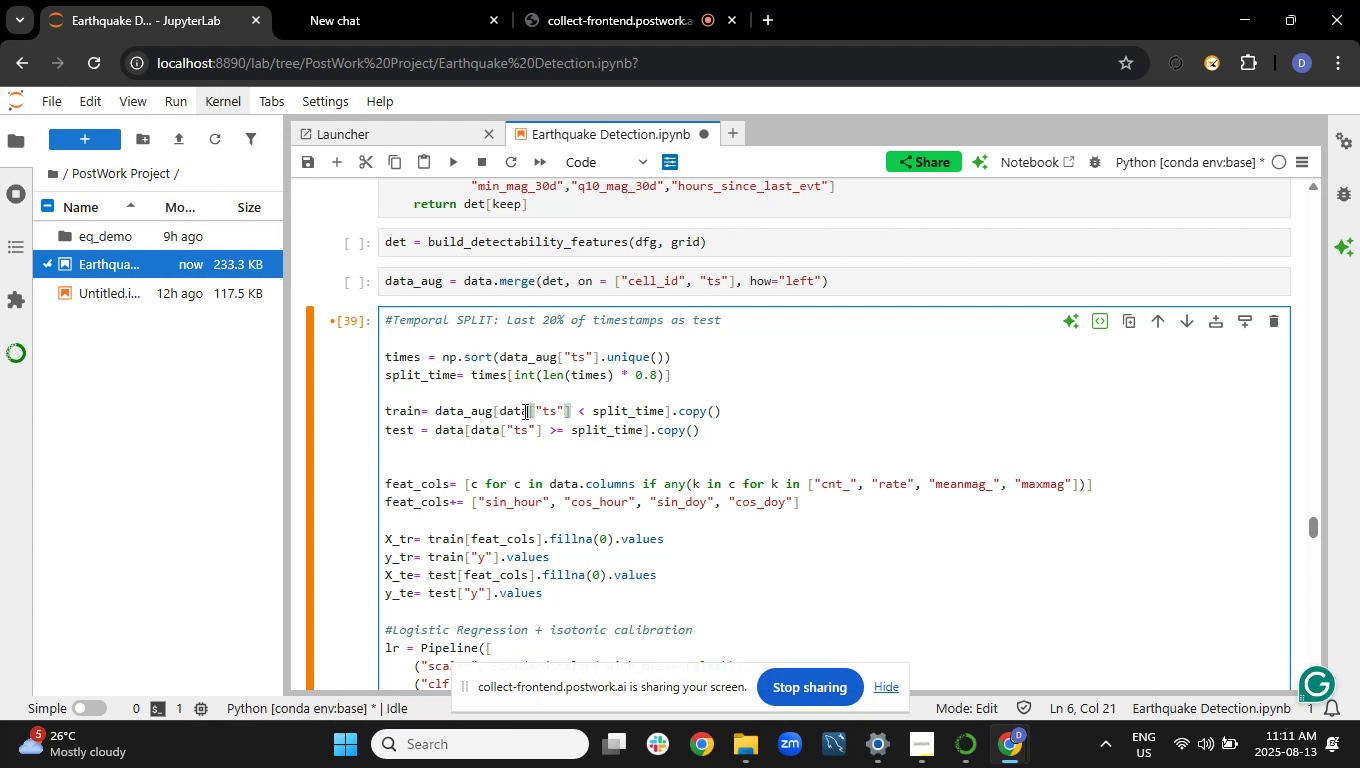 
type(_auh)
key(Backspace)
type(g)
 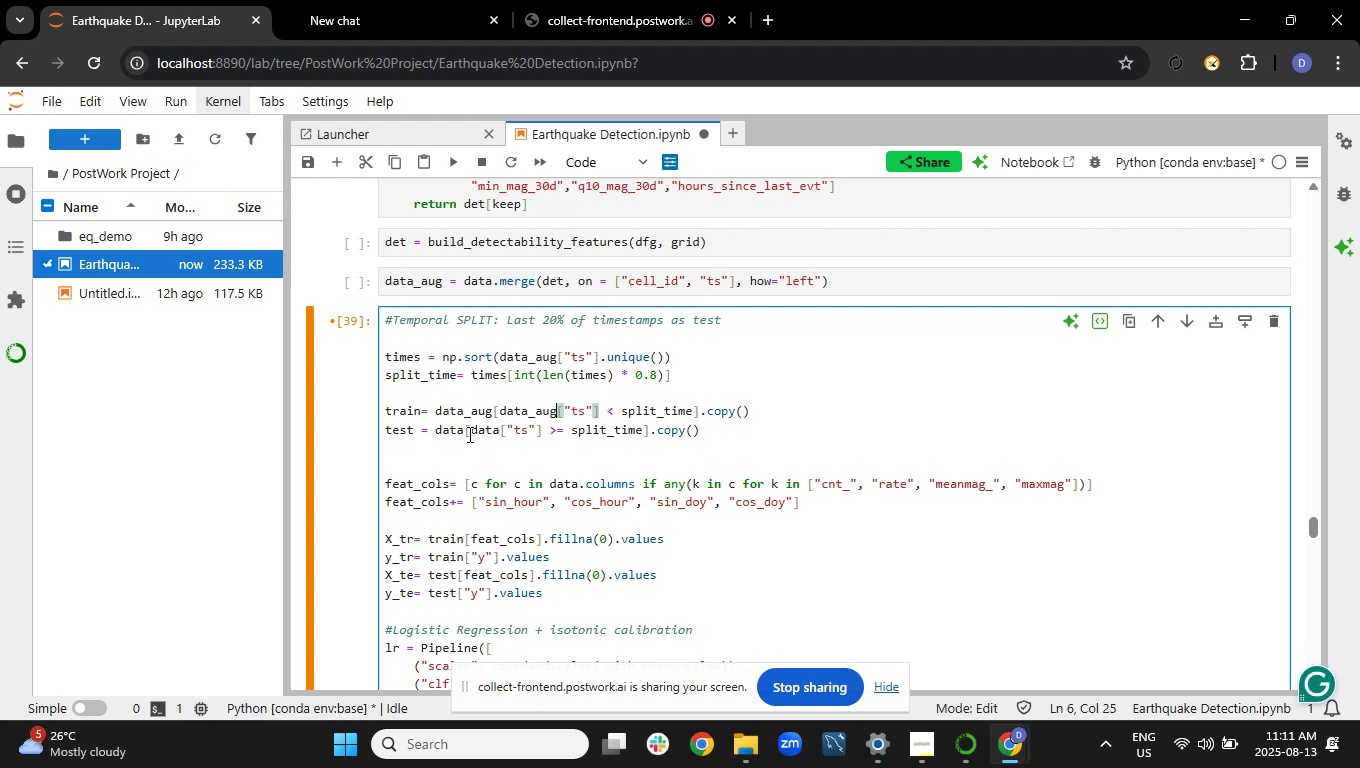 
left_click([463, 435])
 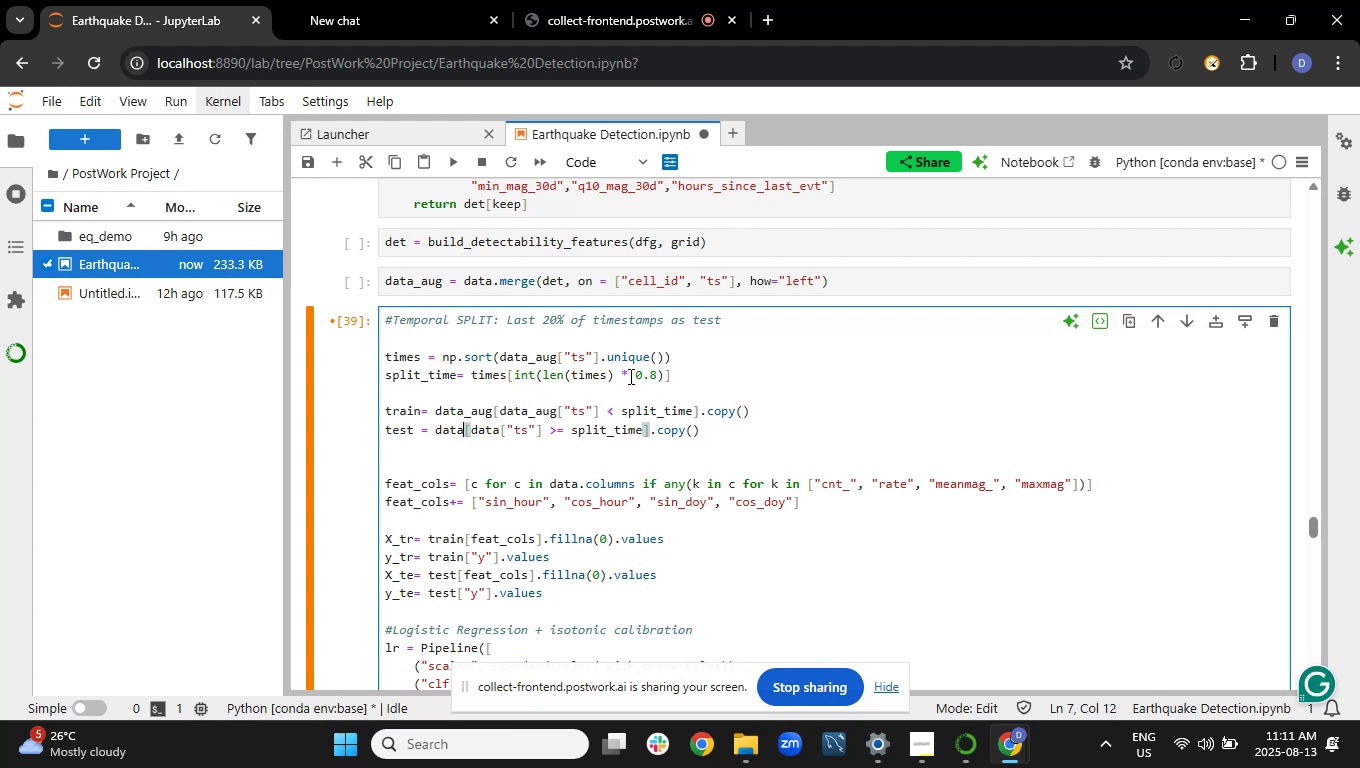 
type(_aug)
 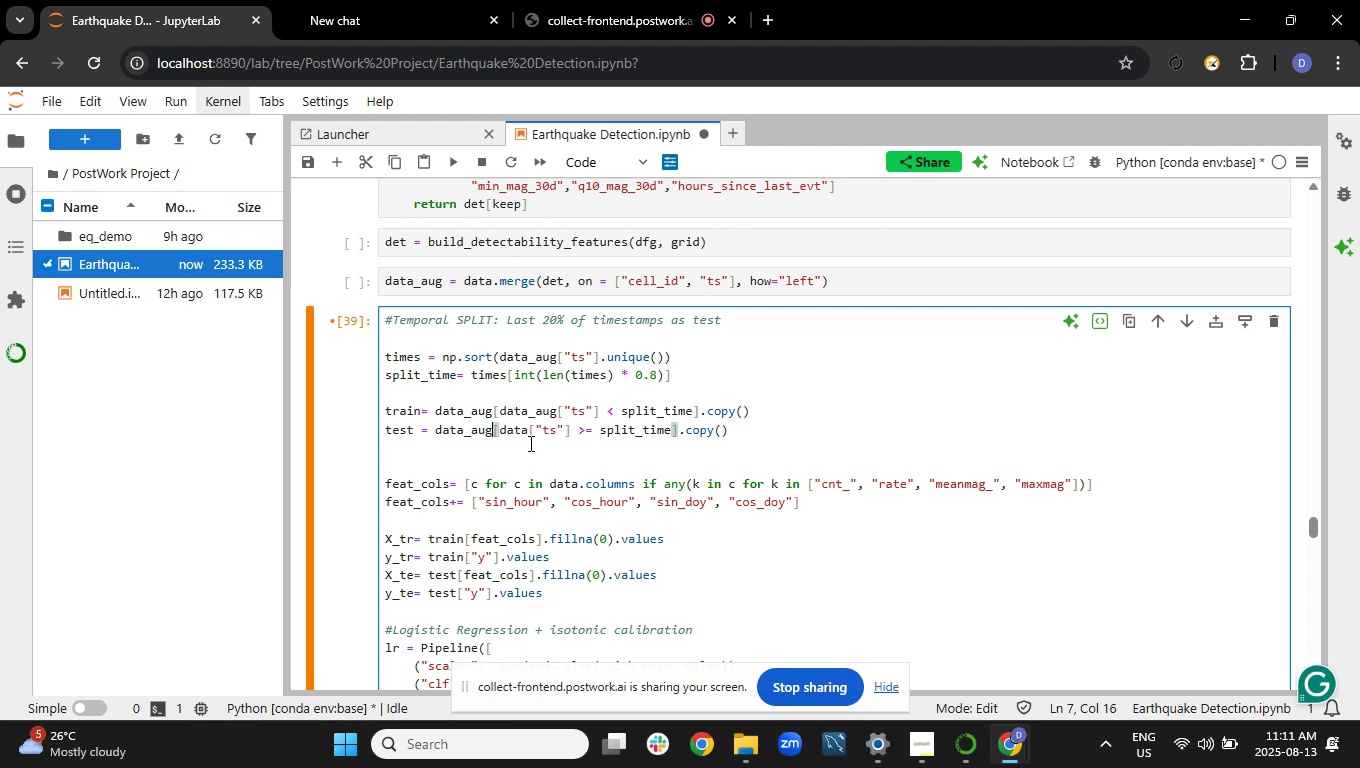 
left_click([527, 434])
 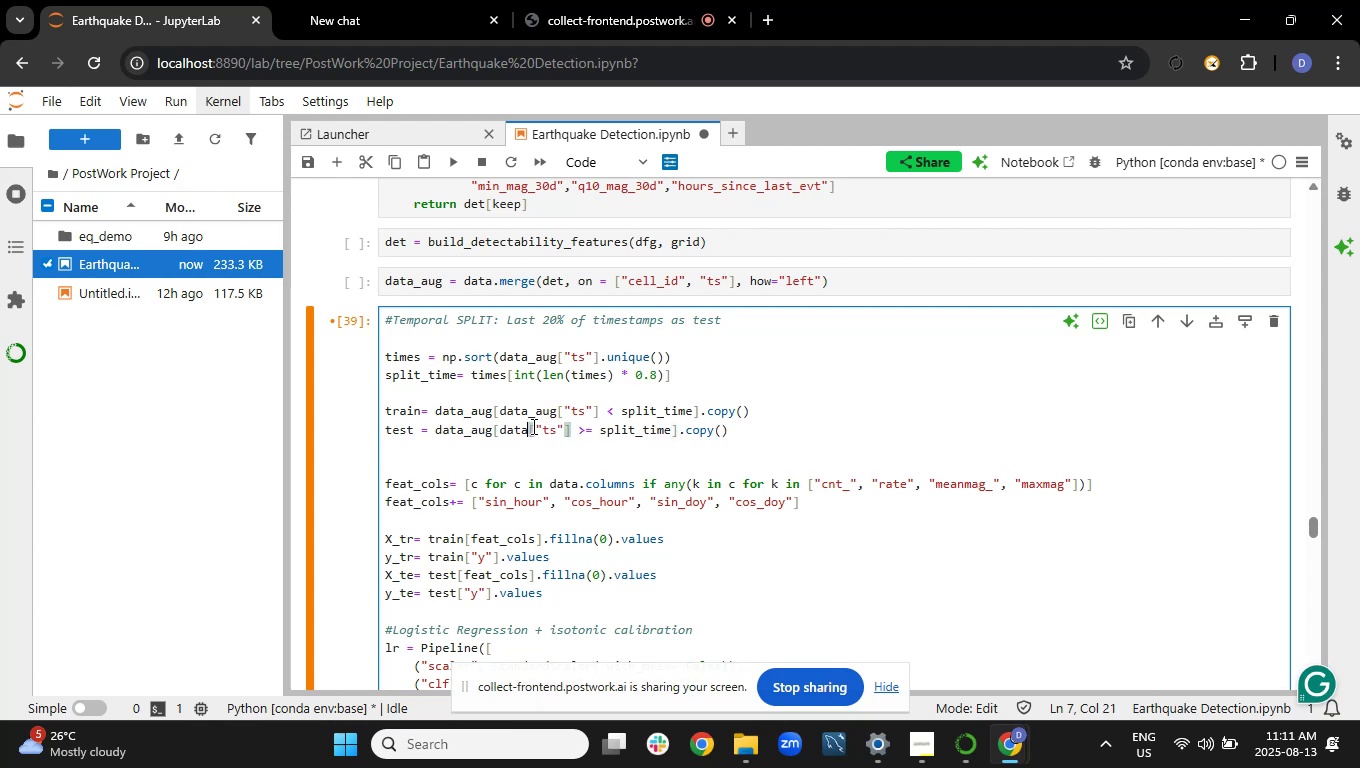 
type(_auh)
key(Backspace)
type(g)
 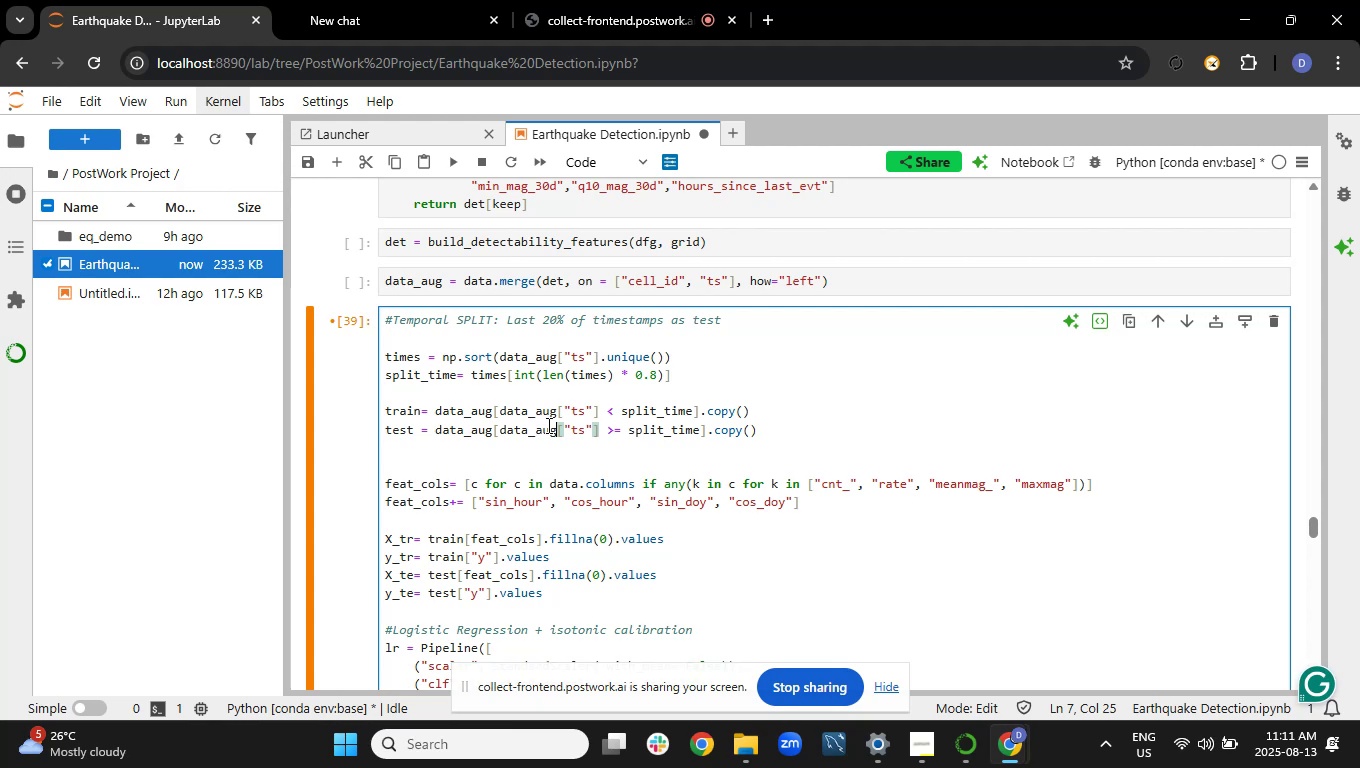 
wait(13.11)
 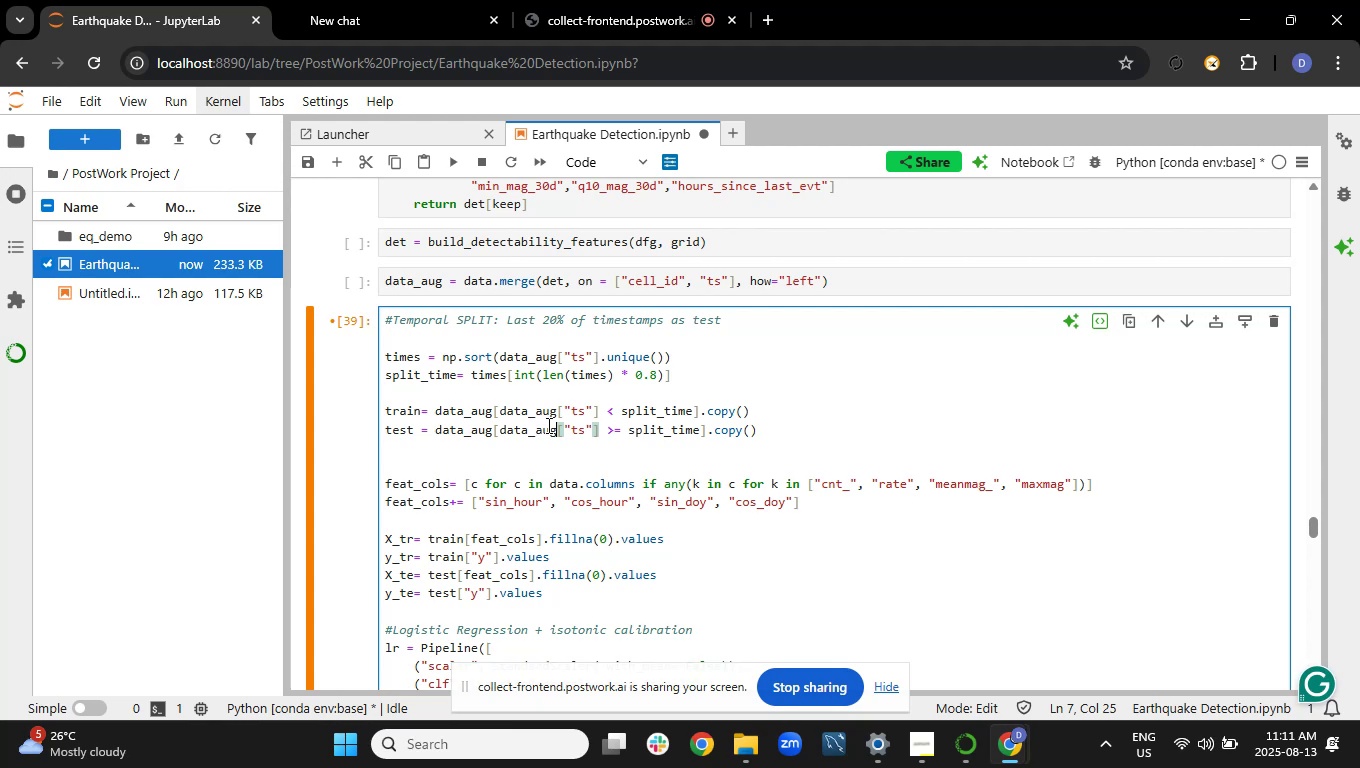 
scroll: coordinate [552, 505], scroll_direction: down, amount: 1.0
 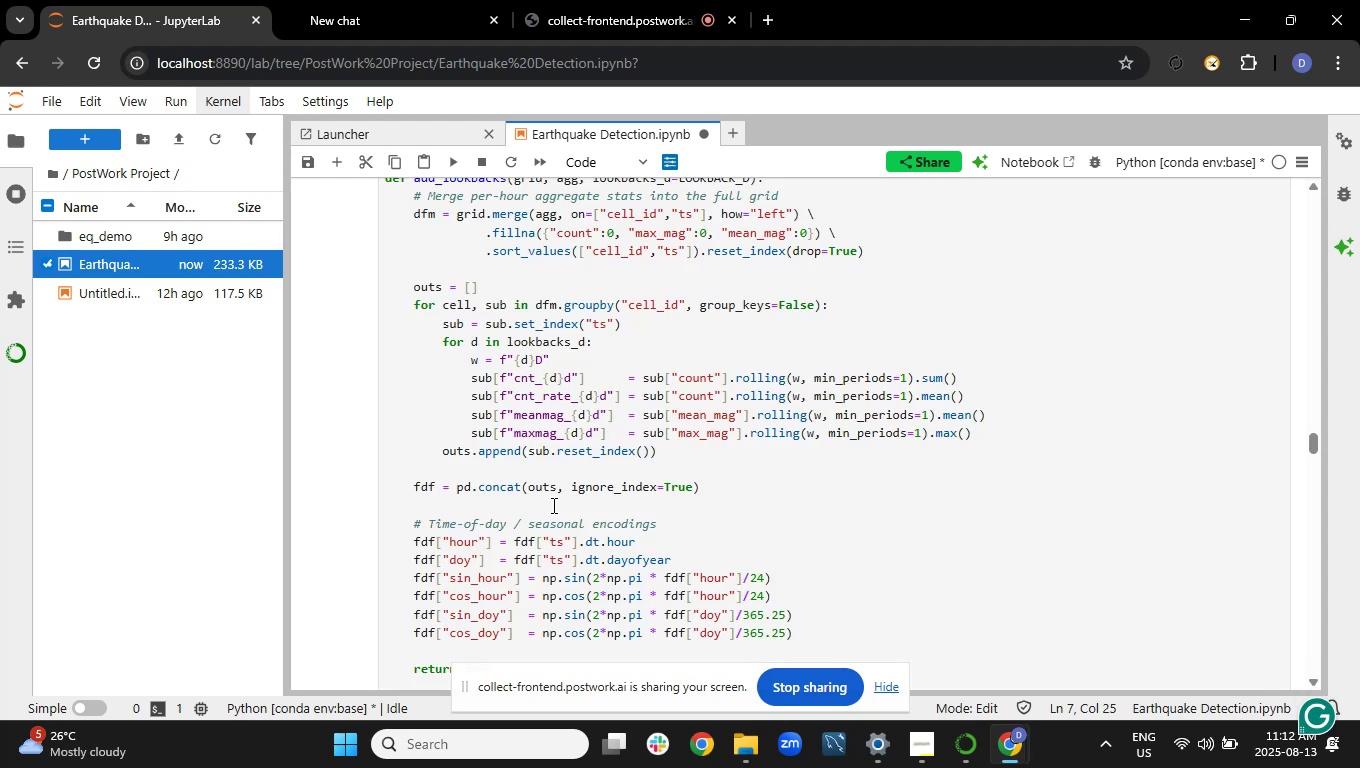 
scroll: coordinate [554, 503], scroll_direction: up, amount: 3.0
 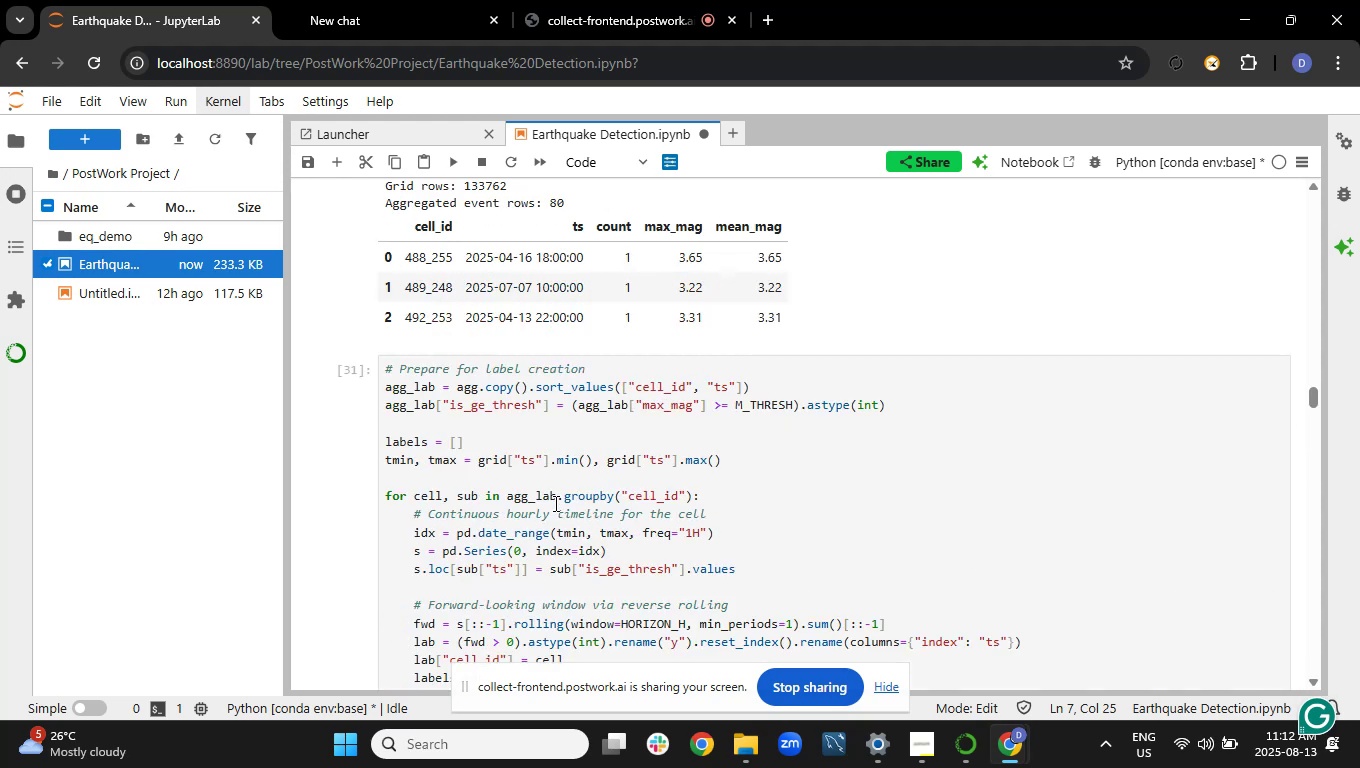 
scroll: coordinate [554, 503], scroll_direction: down, amount: 2.0
 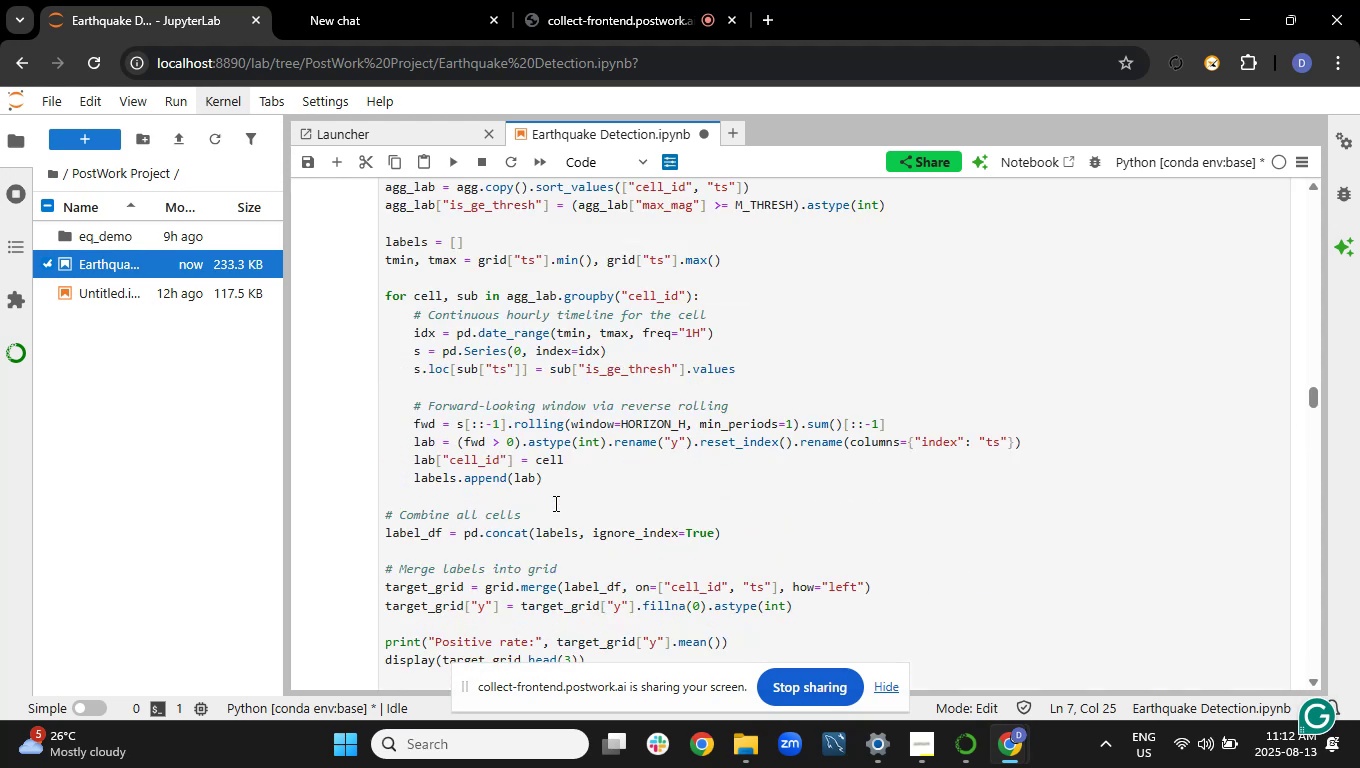 
left_click([554, 502])
 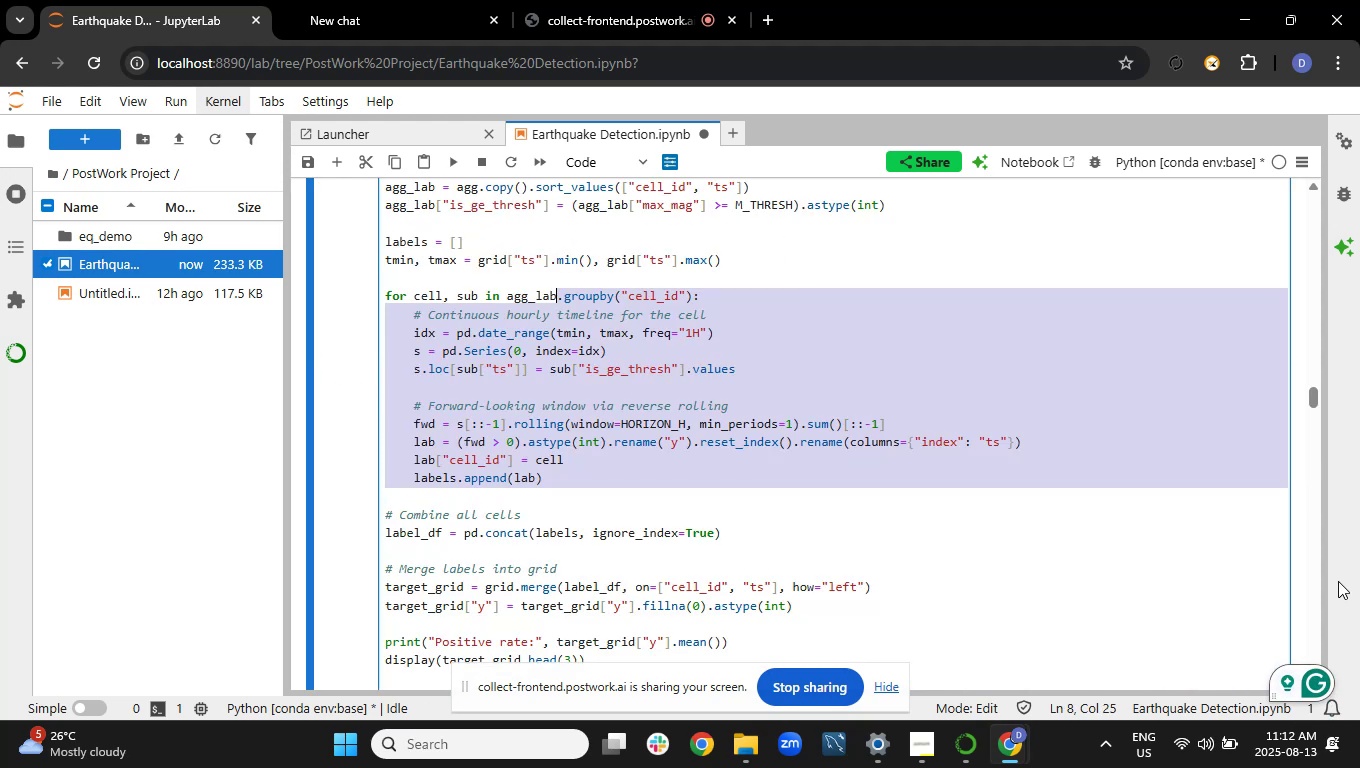 
left_click([1310, 610])
 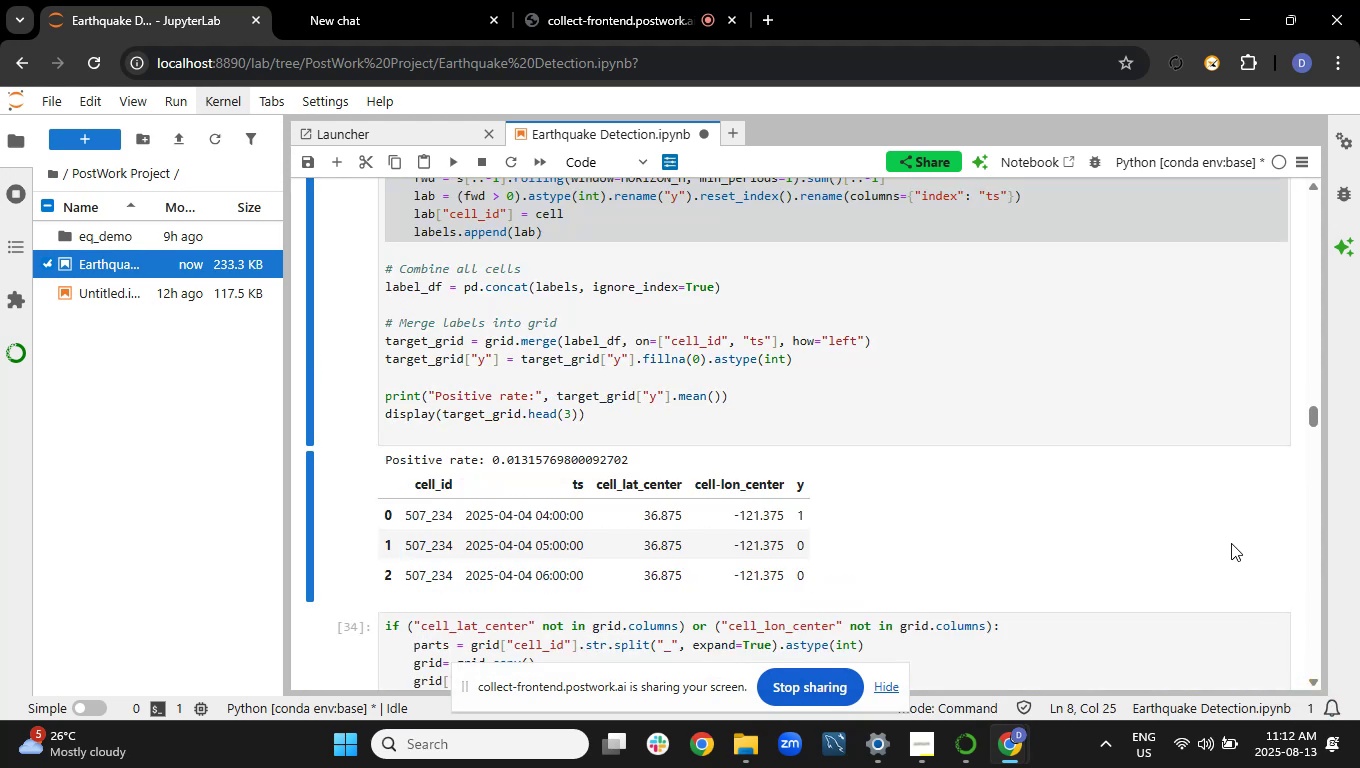 
scroll: coordinate [1238, 541], scroll_direction: down, amount: 7.0
 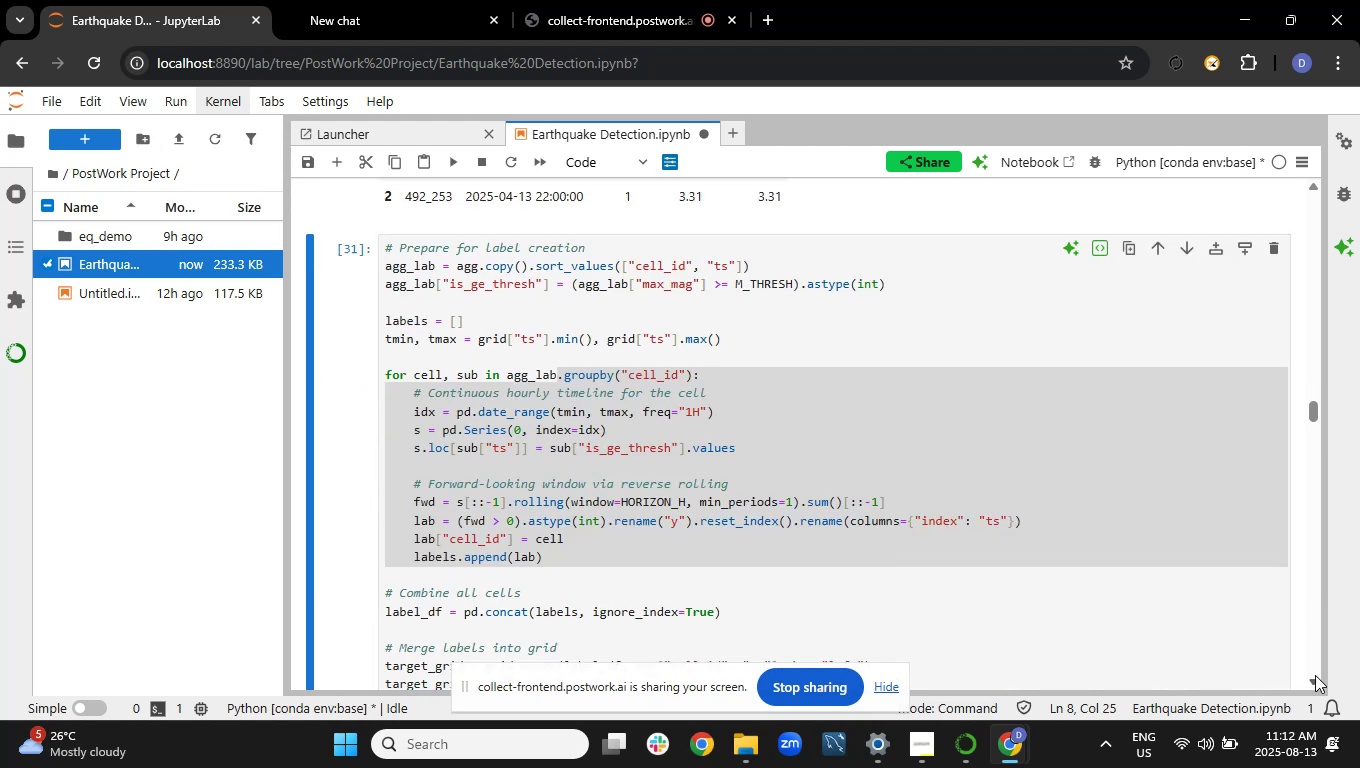 
double_click([1316, 671])
 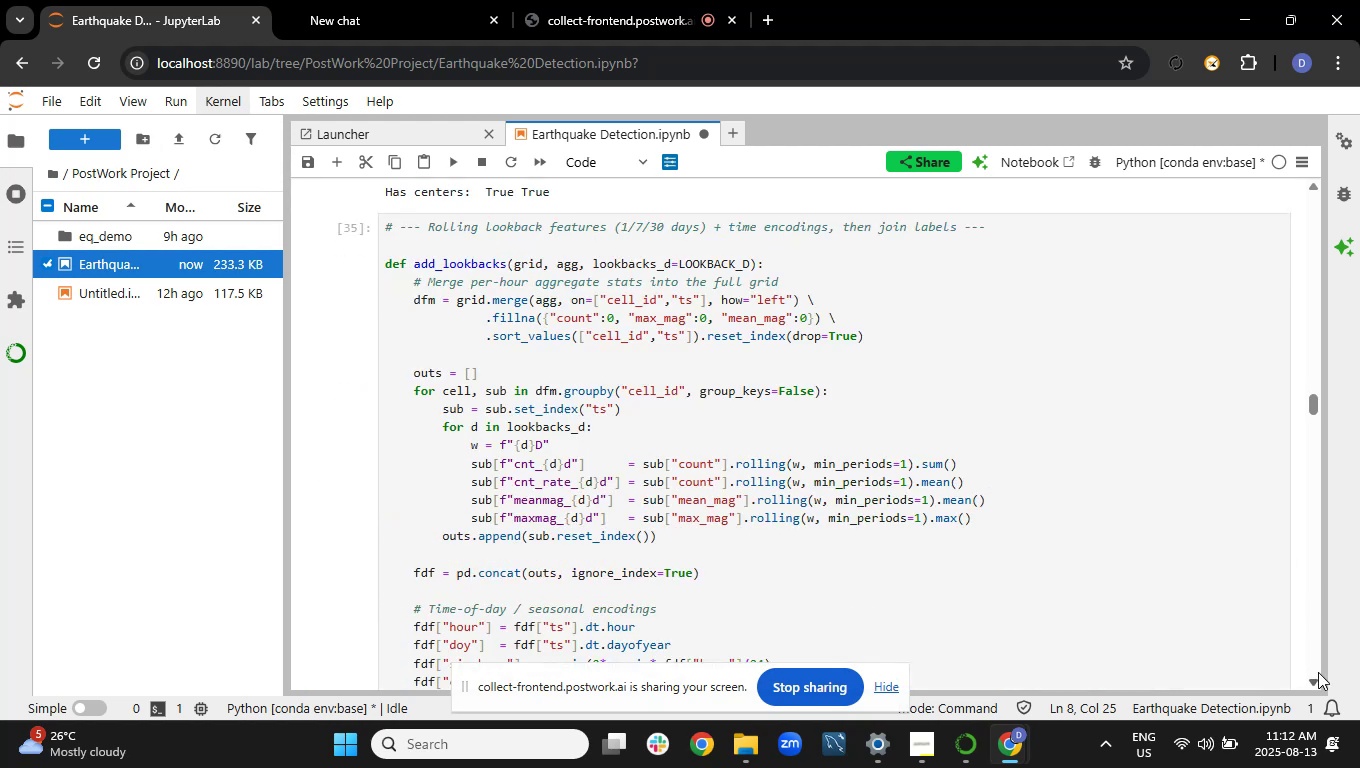 
triple_click([1318, 672])
 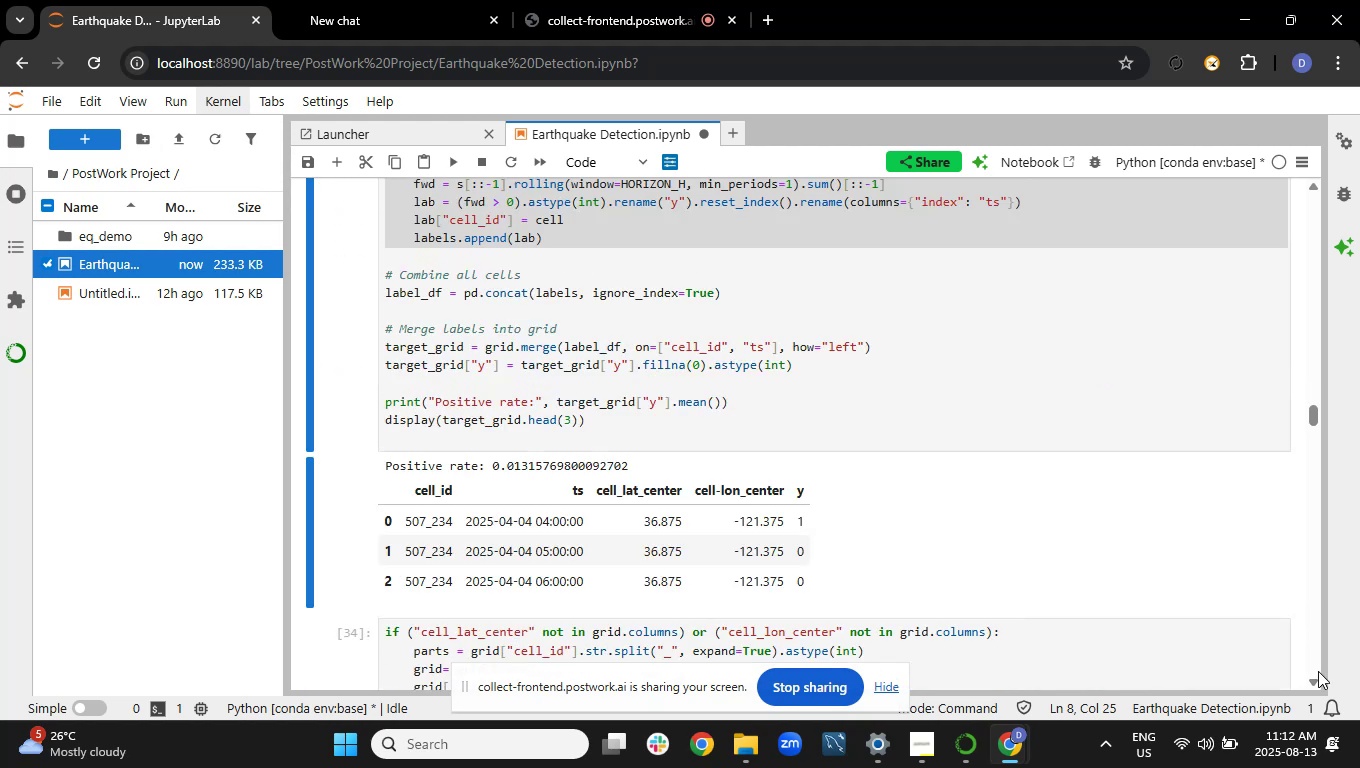 
double_click([1318, 669])
 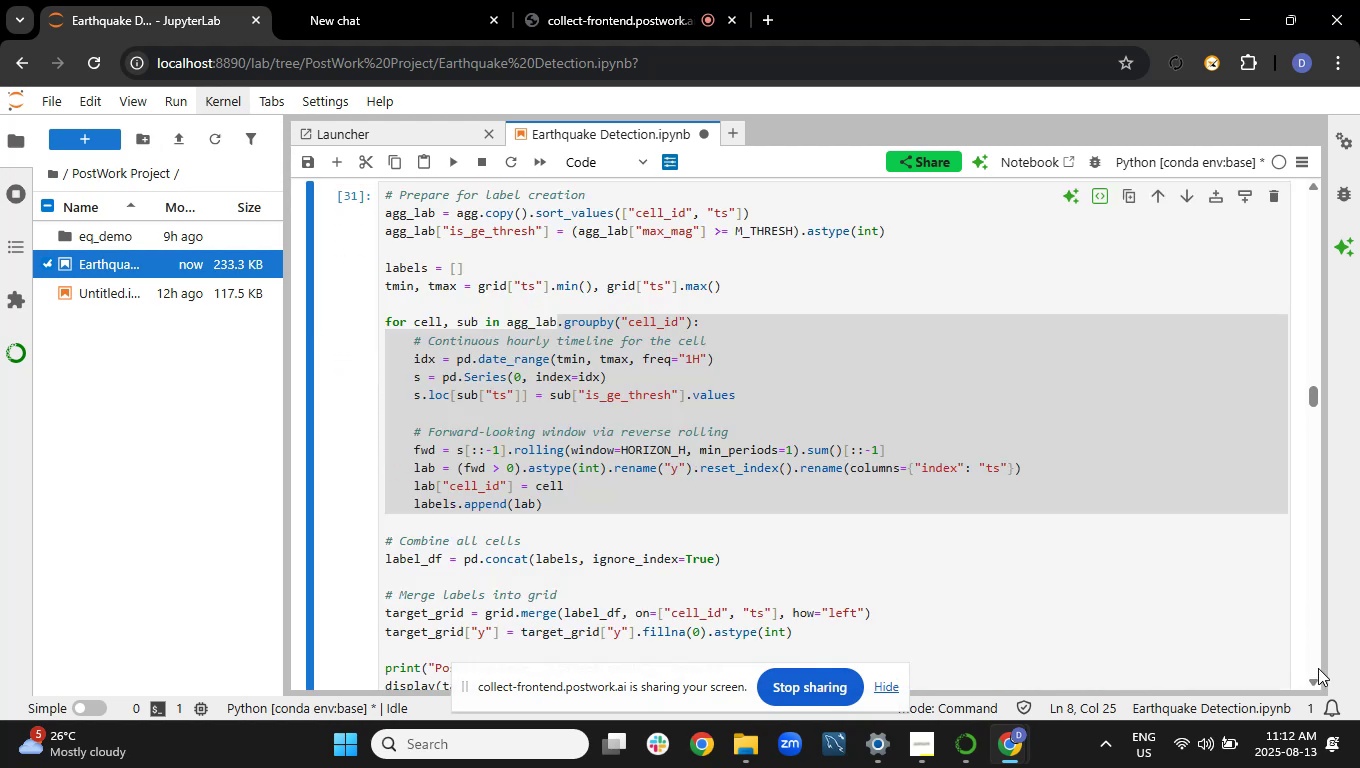 
triple_click([1318, 668])
 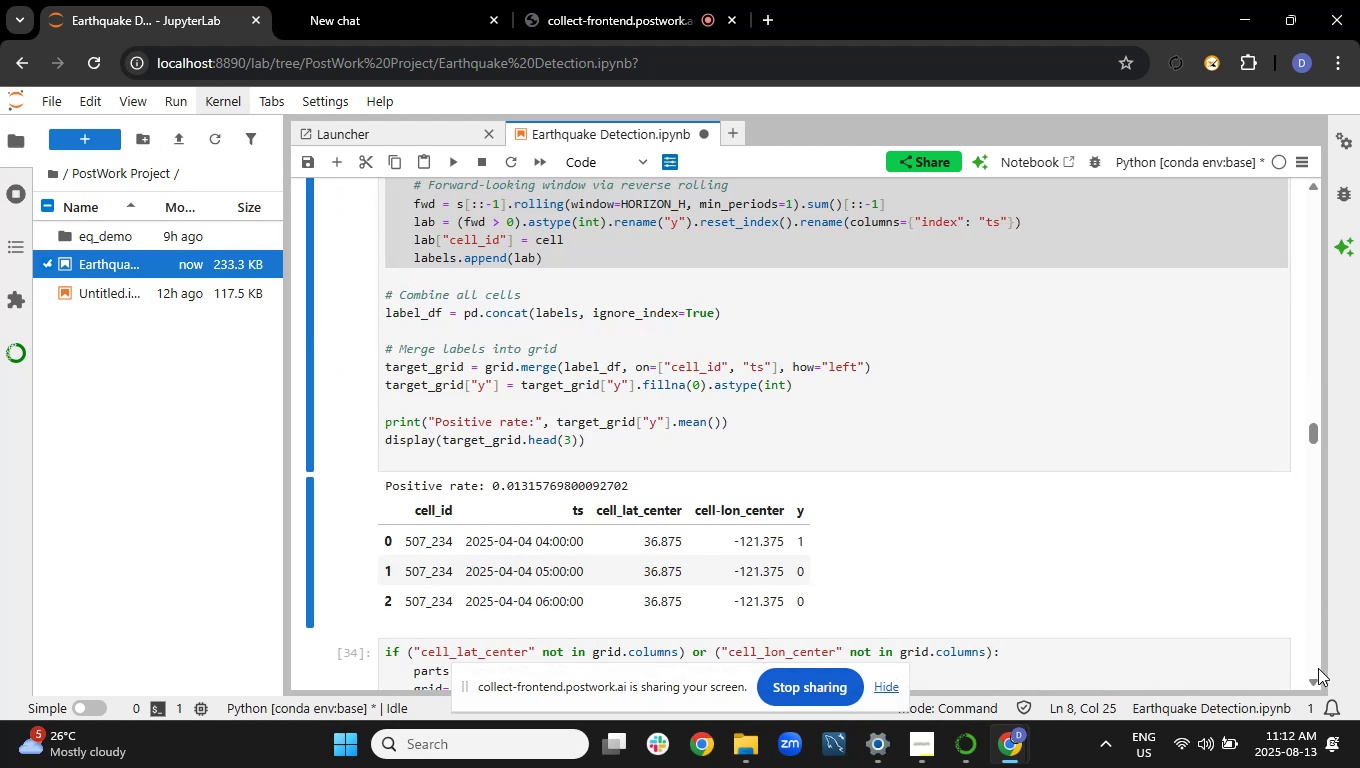 
triple_click([1318, 668])
 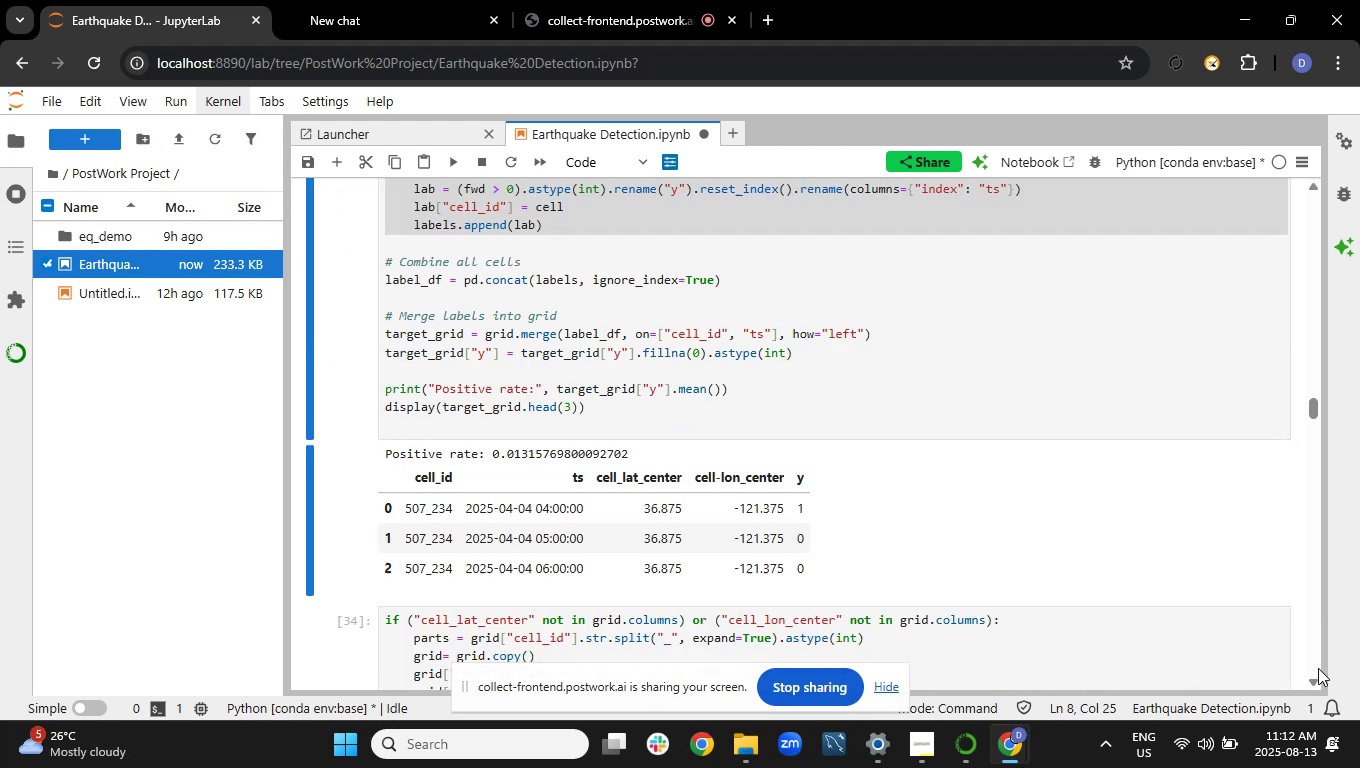 
double_click([1318, 668])
 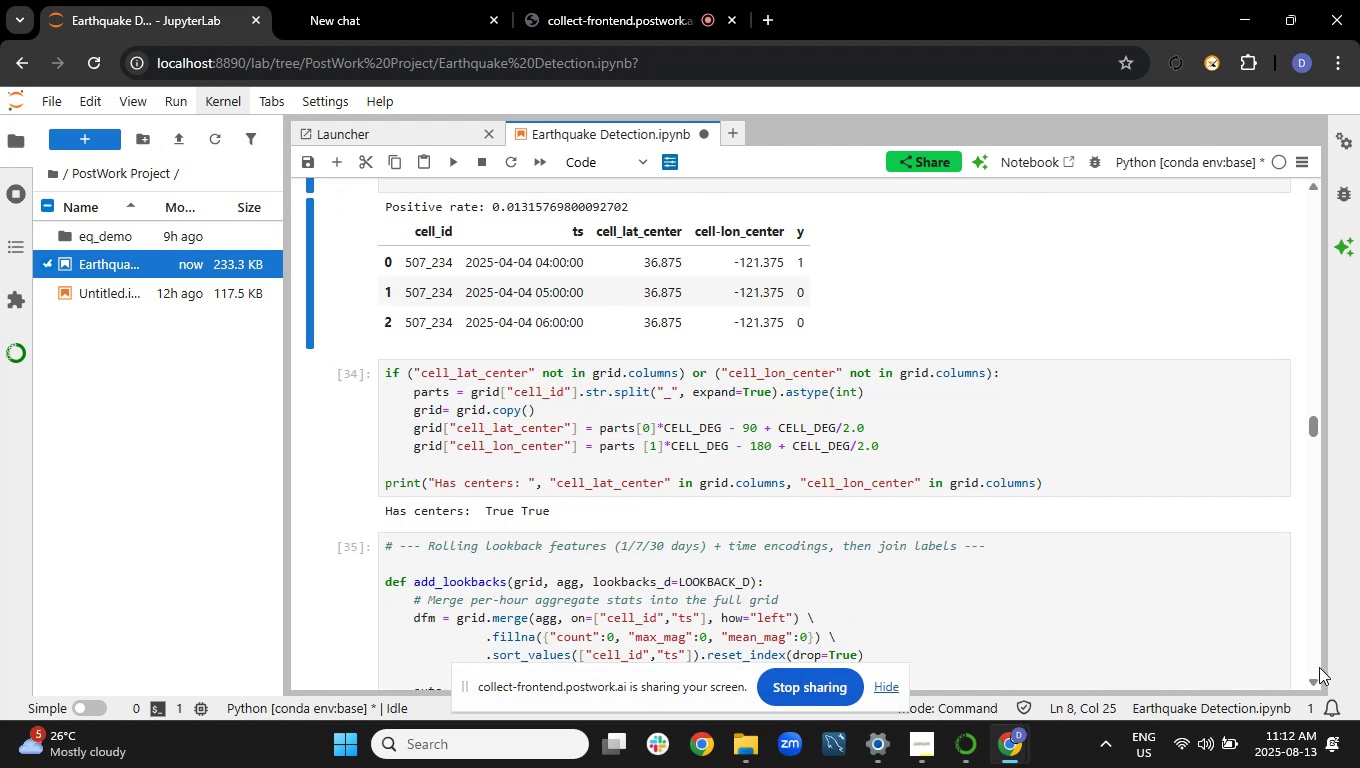 
triple_click([1319, 667])
 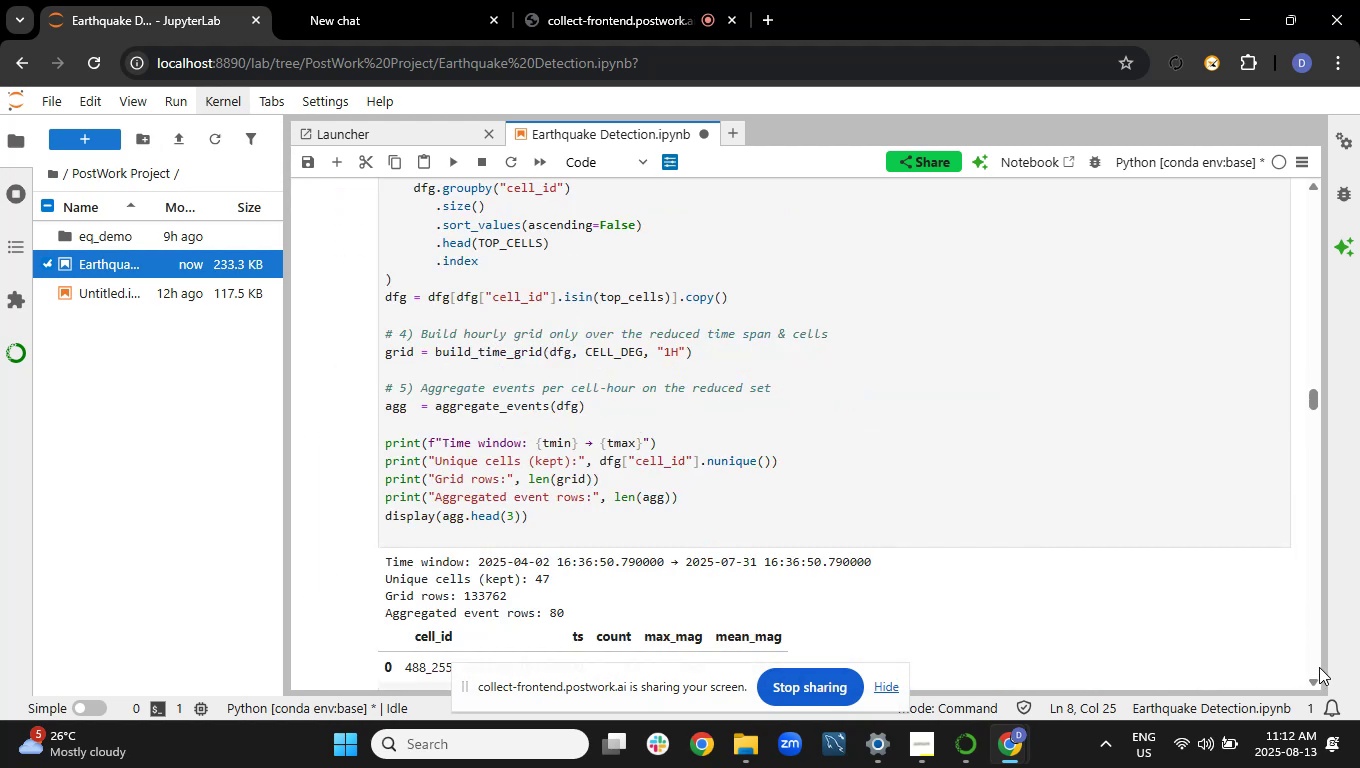 
triple_click([1319, 667])
 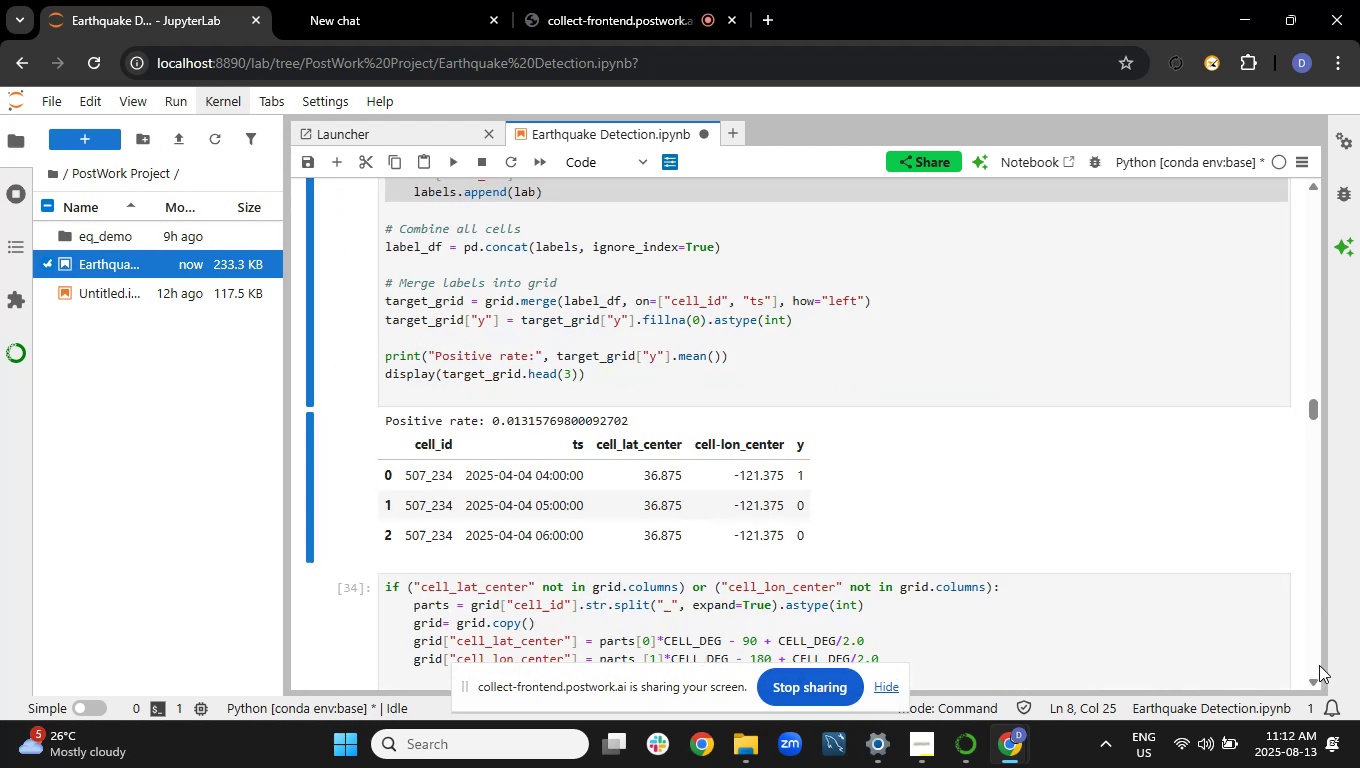 
triple_click([1319, 665])
 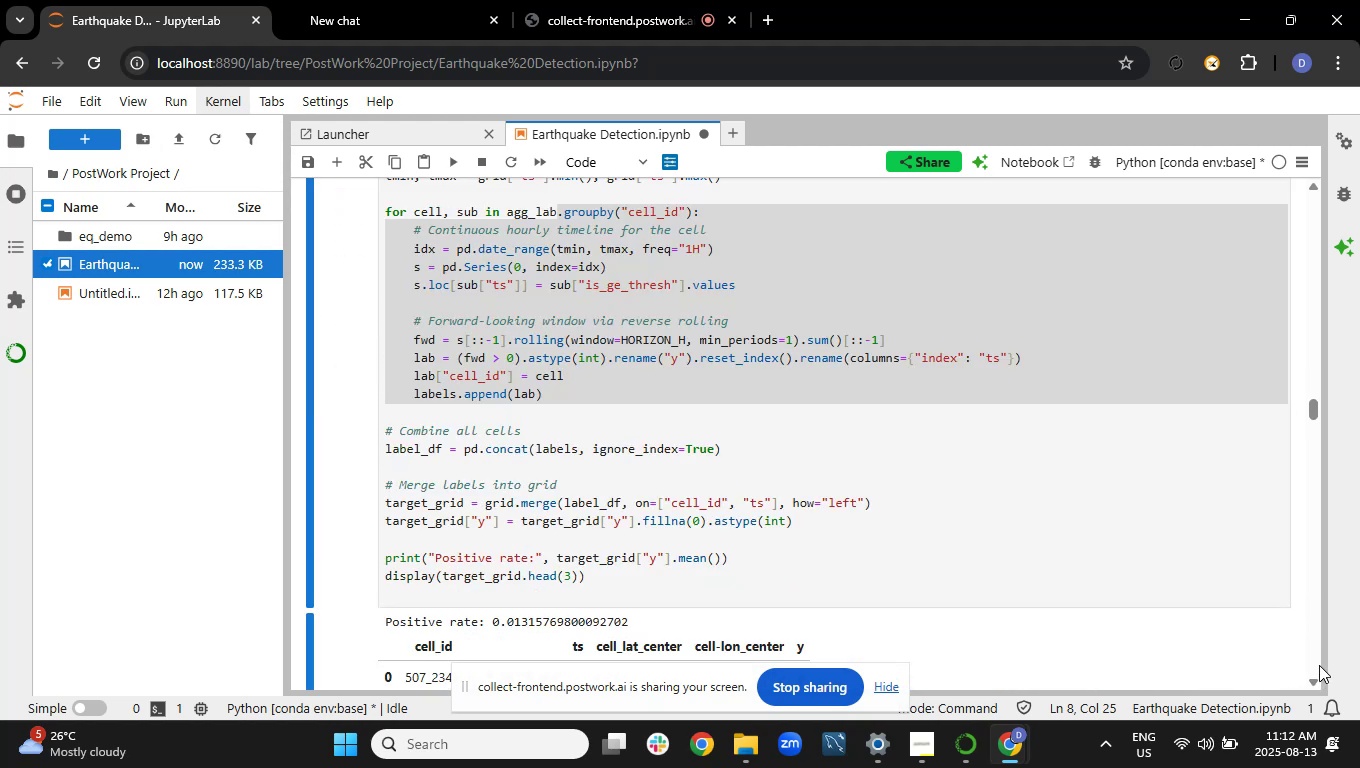 
triple_click([1319, 665])
 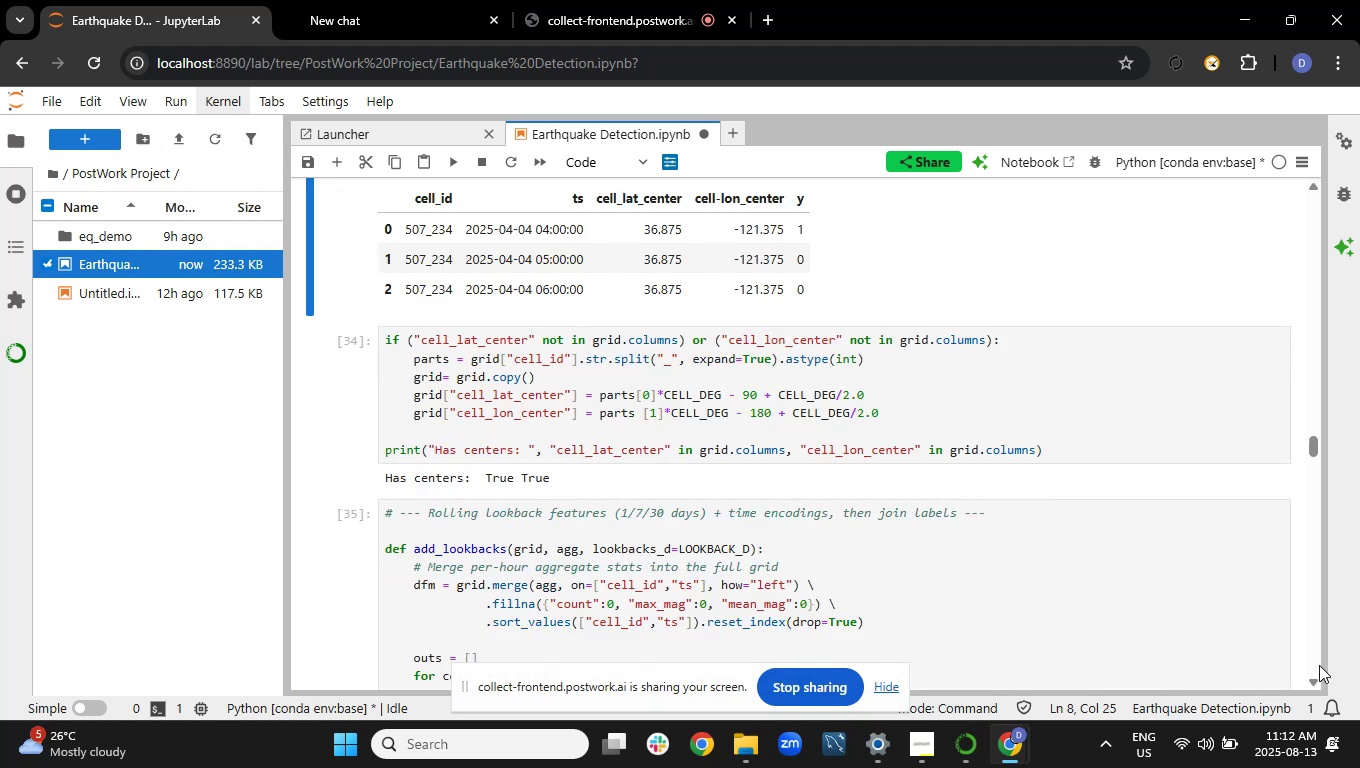 
triple_click([1319, 665])
 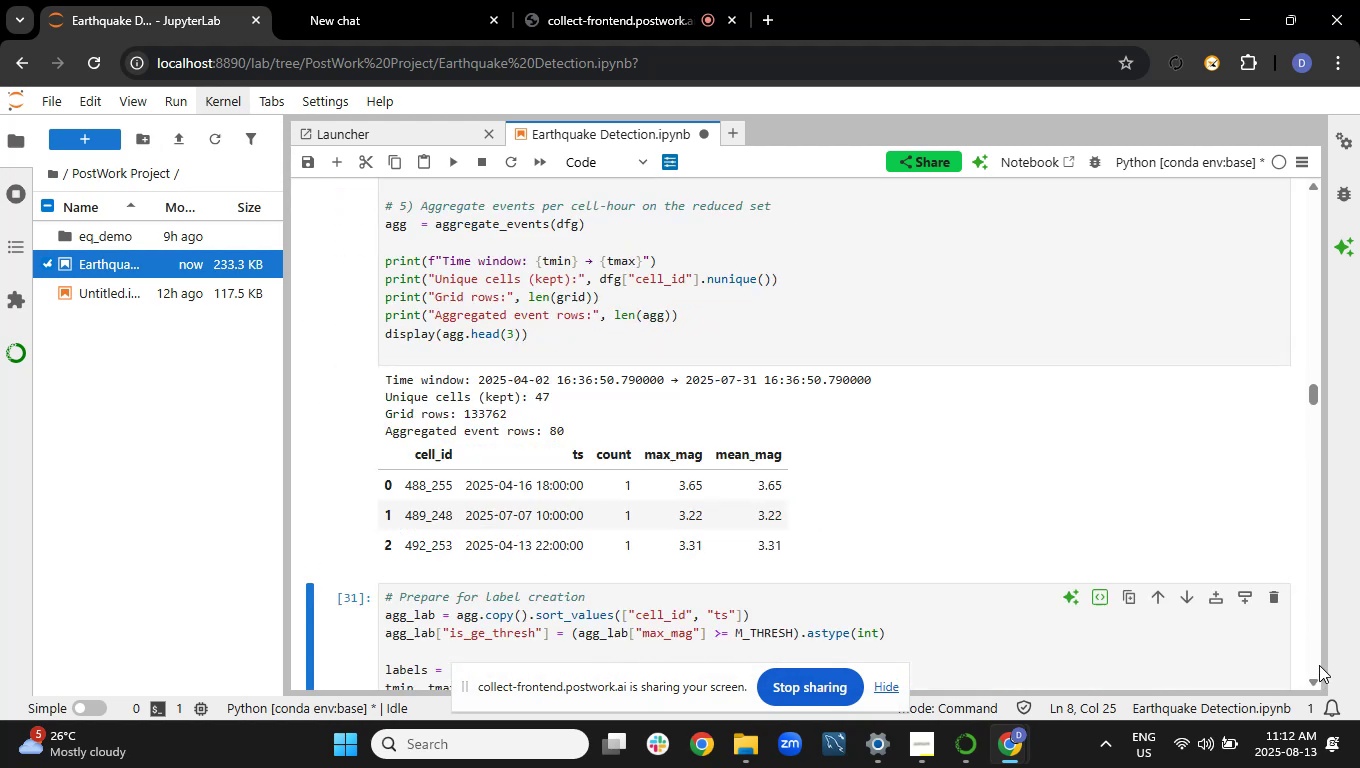 
triple_click([1319, 665])
 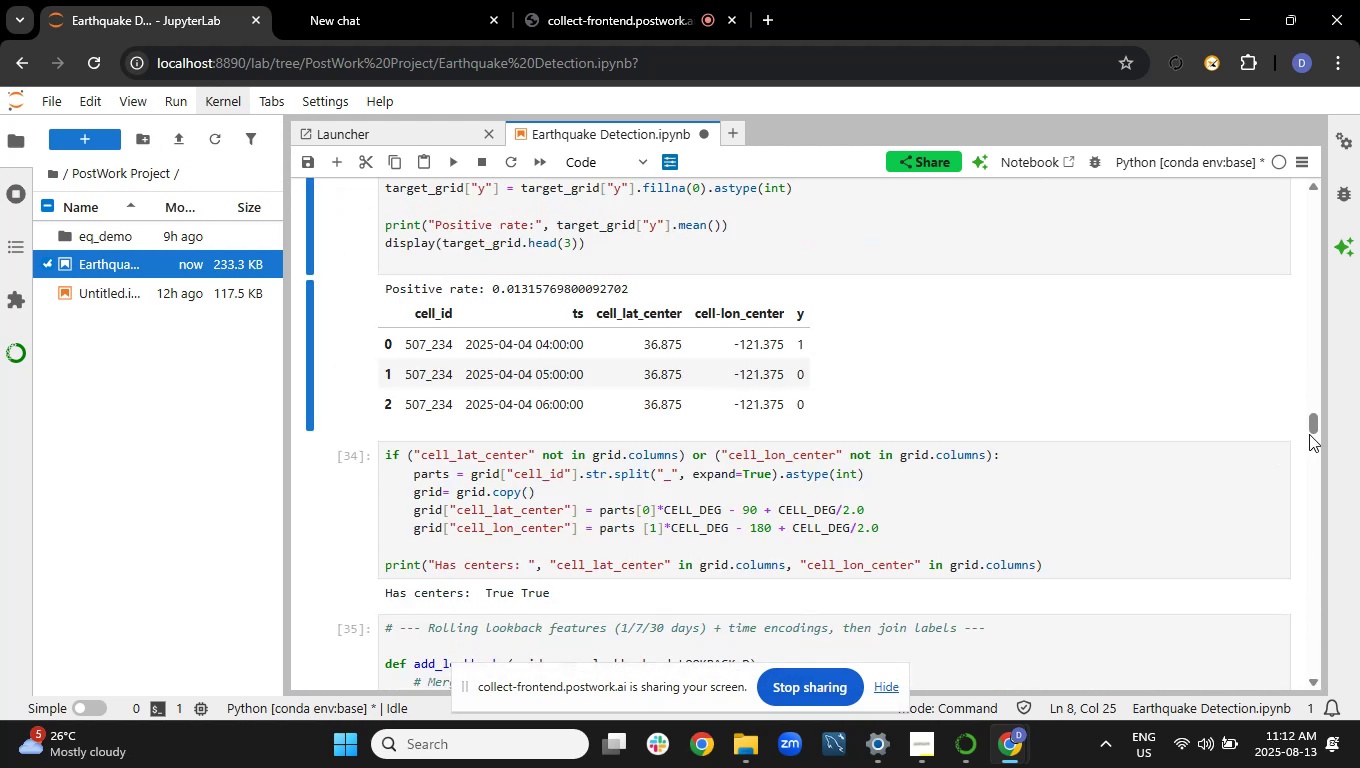 
left_click_drag(start_coordinate=[1316, 429], to_coordinate=[1308, 515])
 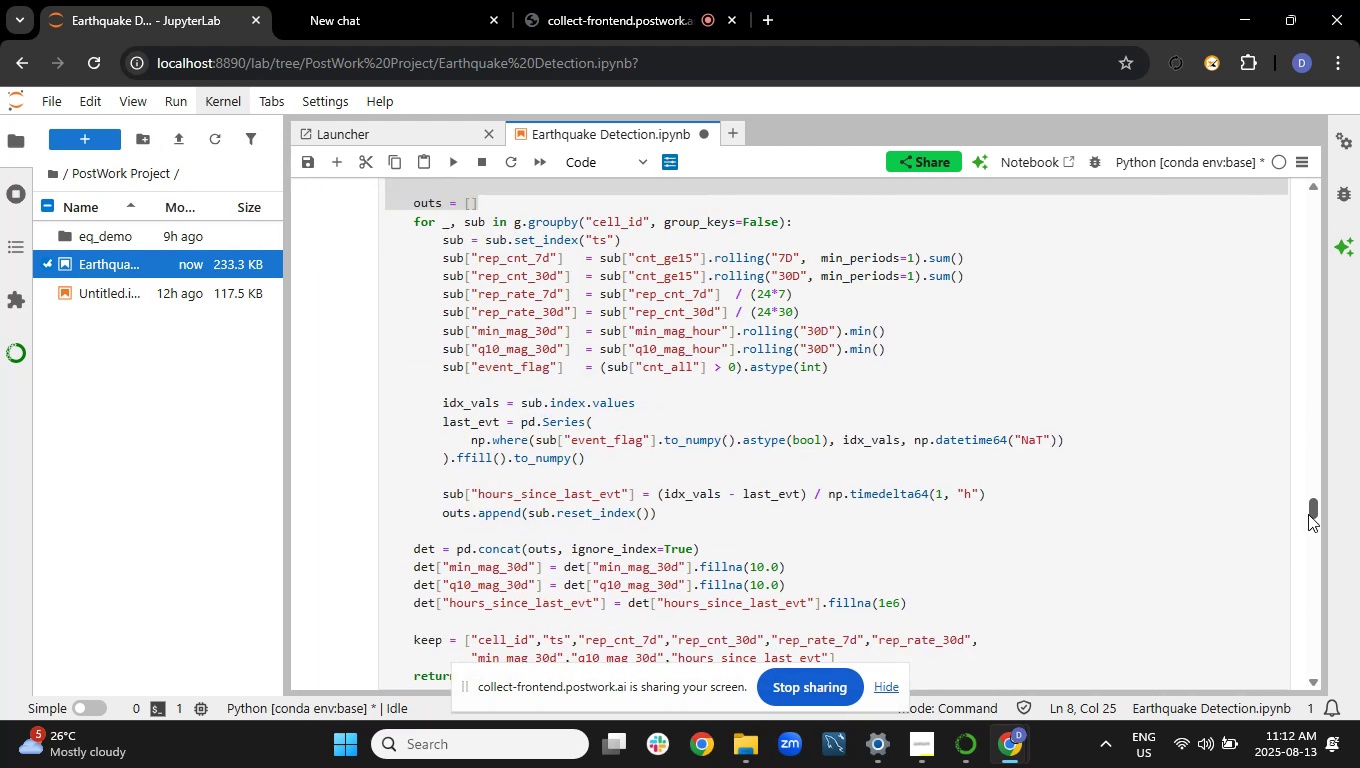 
left_click_drag(start_coordinate=[1308, 514], to_coordinate=[1315, 546])
 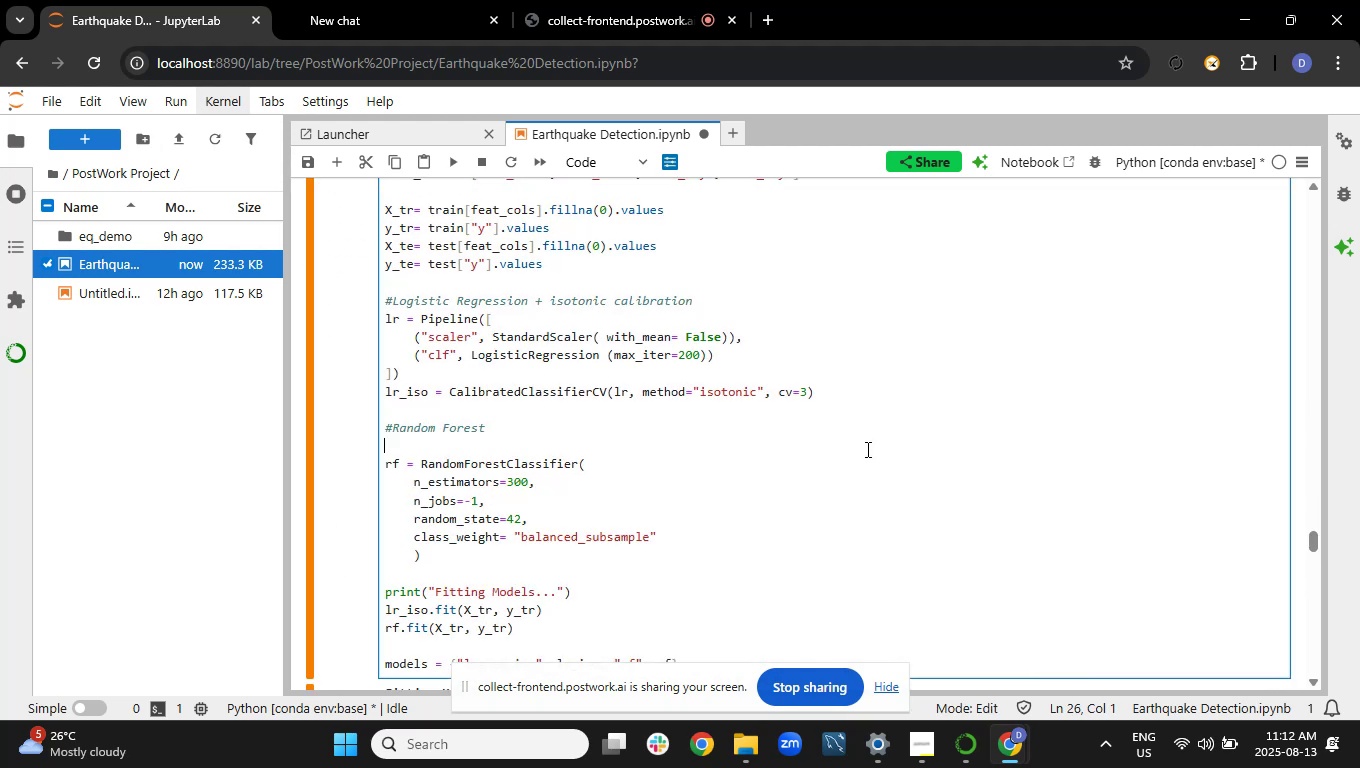 
scroll: coordinate [866, 449], scroll_direction: up, amount: 1.0
 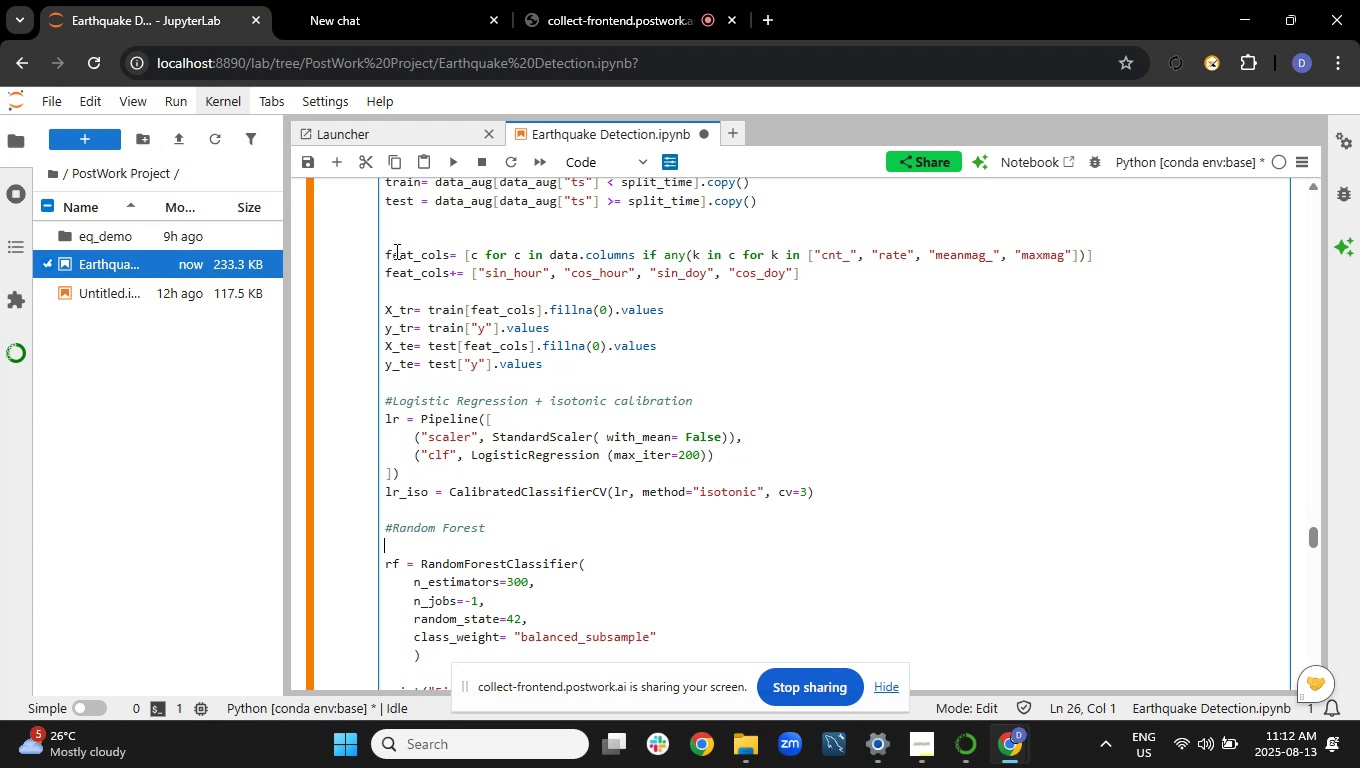 
left_click([388, 257])
 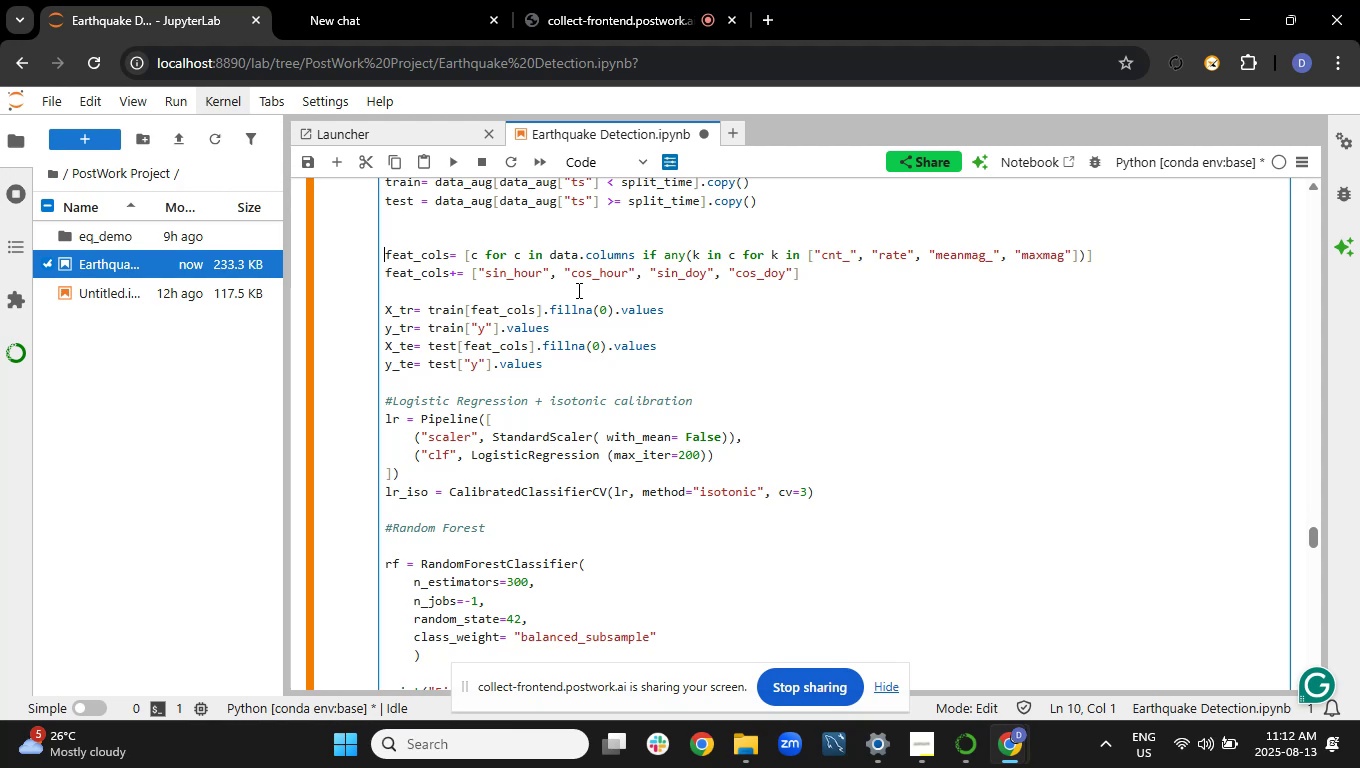 
wait(13.78)
 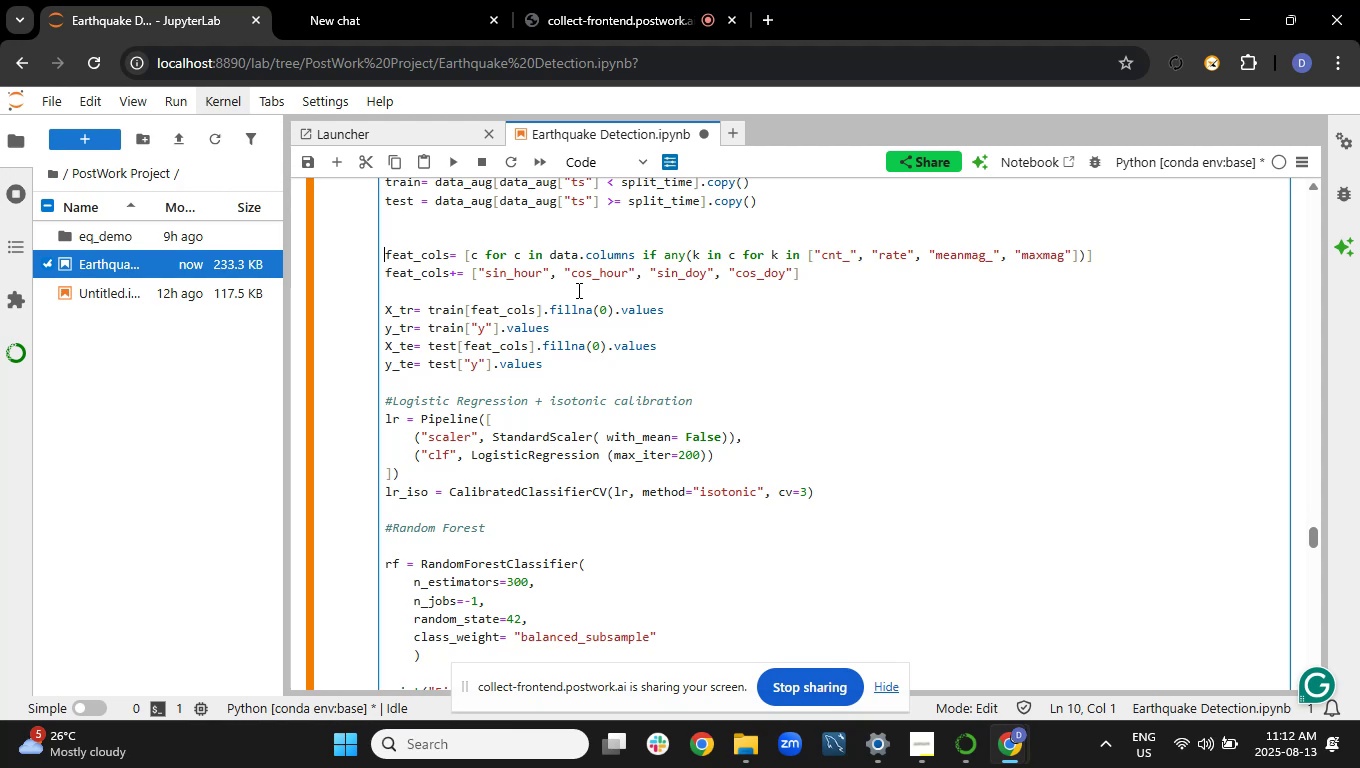 
left_click([754, 234])
 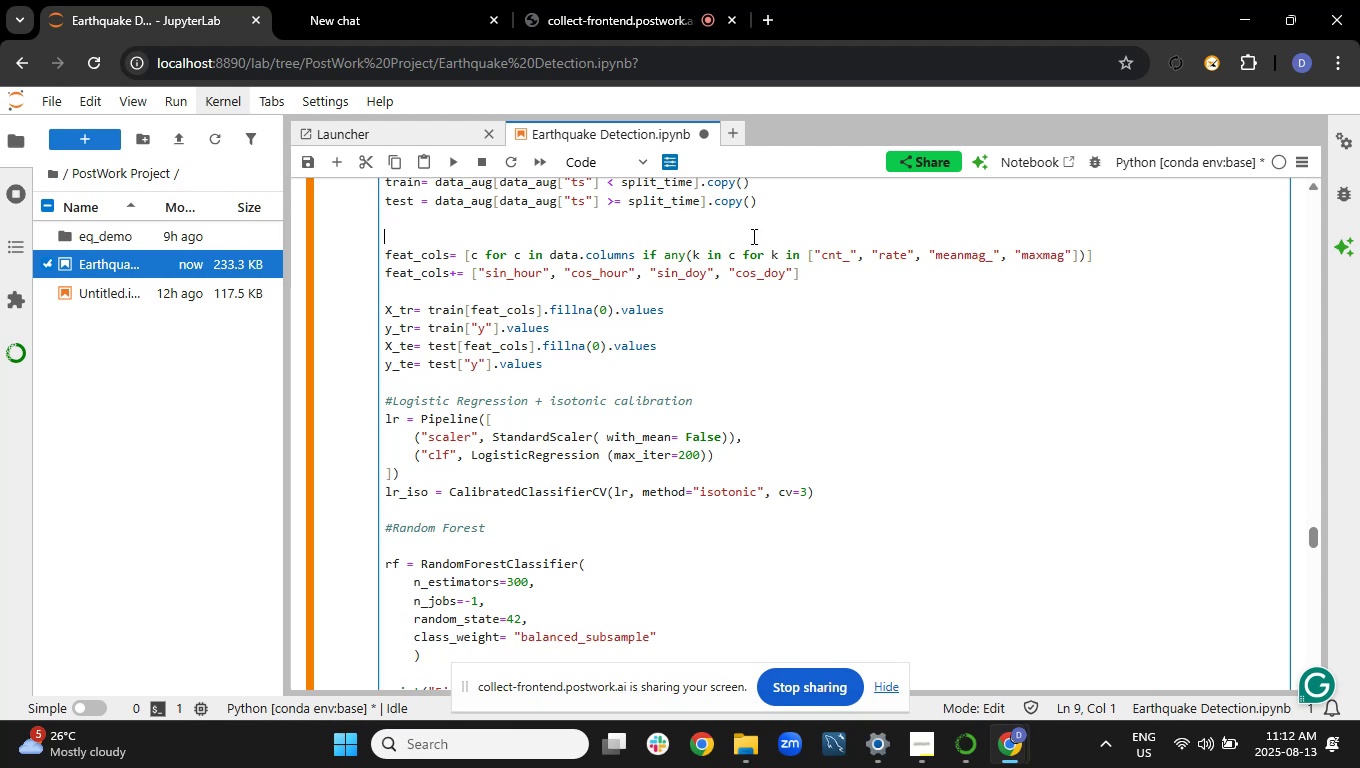 
type(non_feat = {"y')
key(Backspace)
type(", "v)
key(Backspace)
type(cell_ifd[Delete][Delete])
key(Backspace)
key(Backspace)
type(df)
 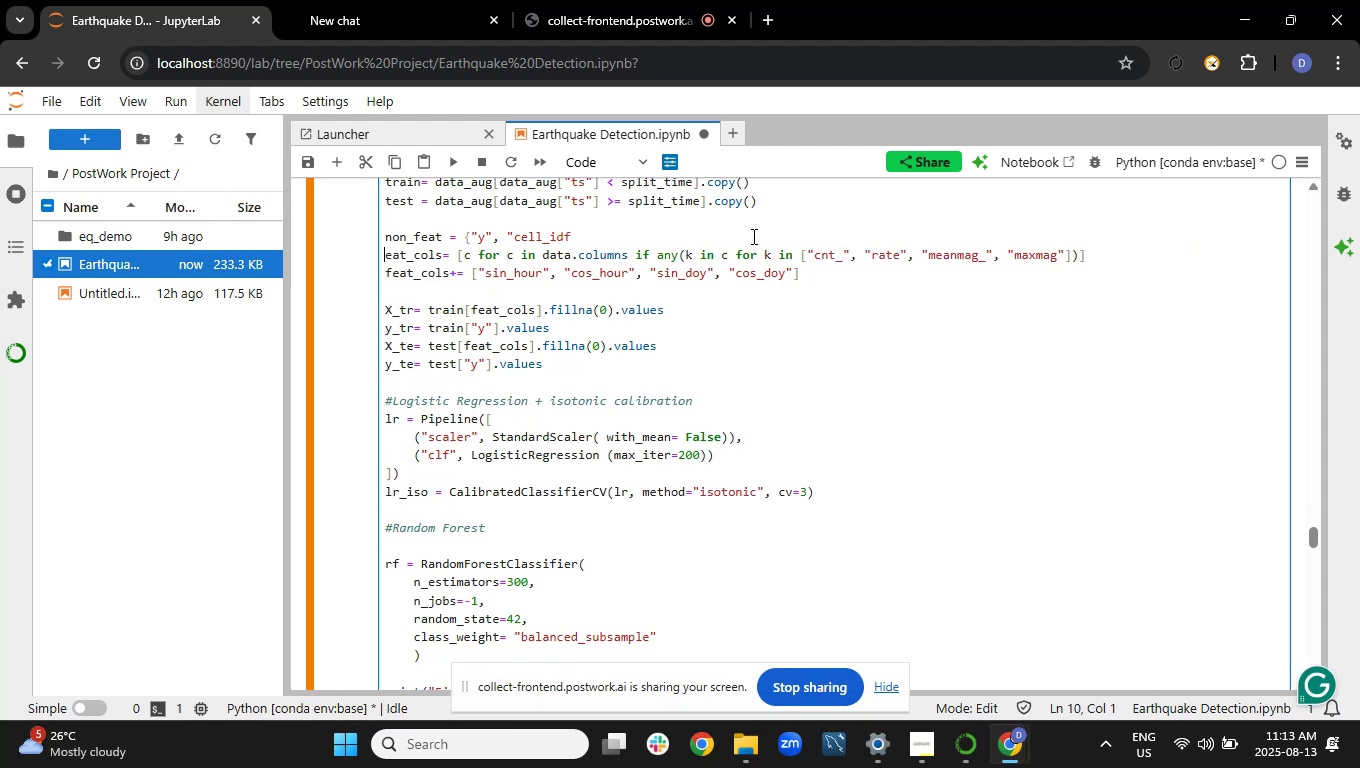 
 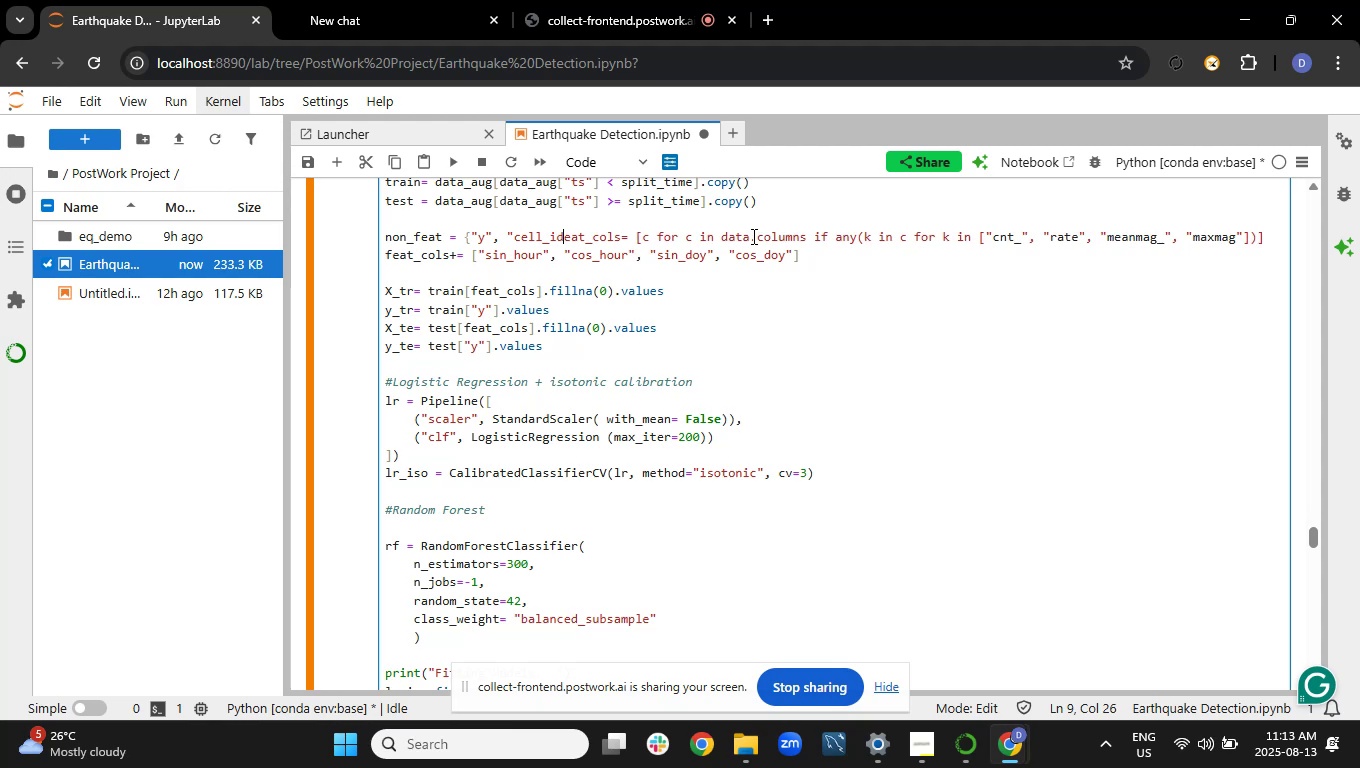 
key(Enter)
 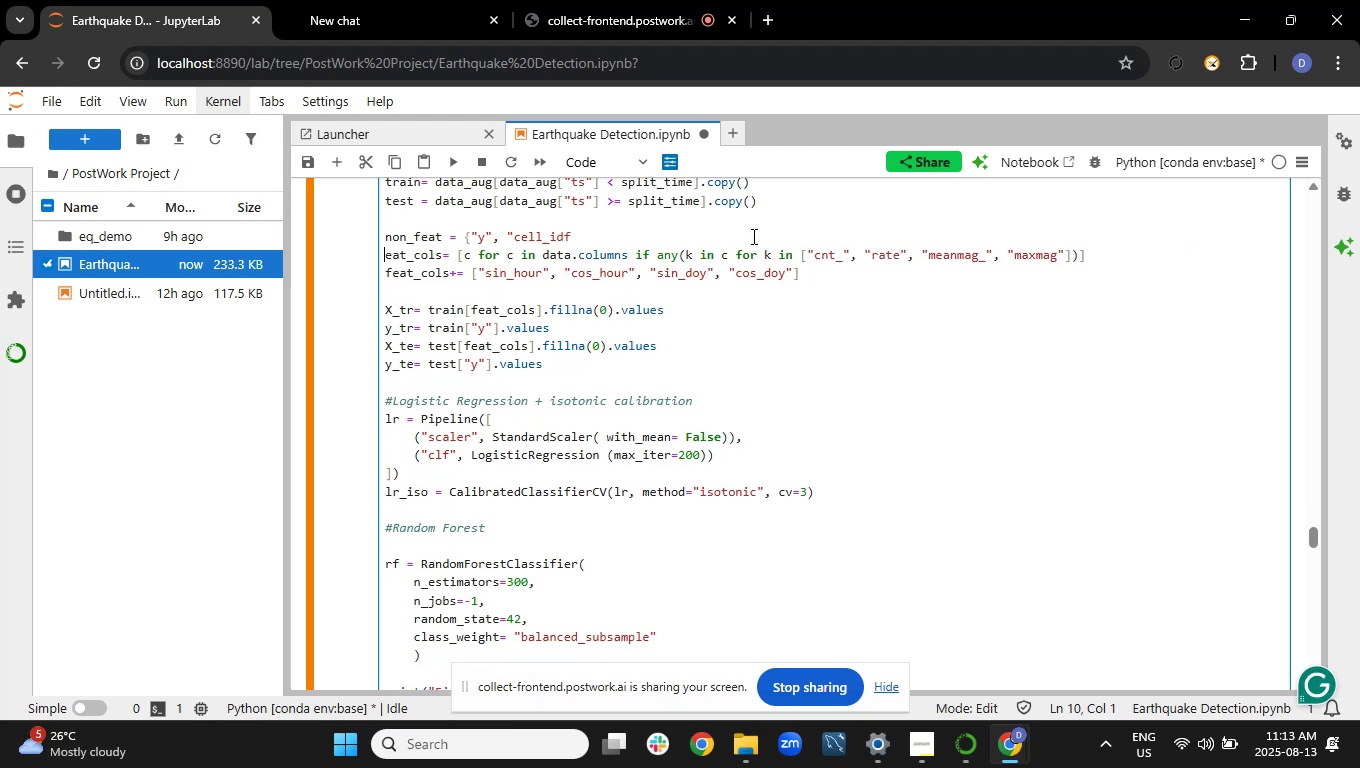 
key(F)
 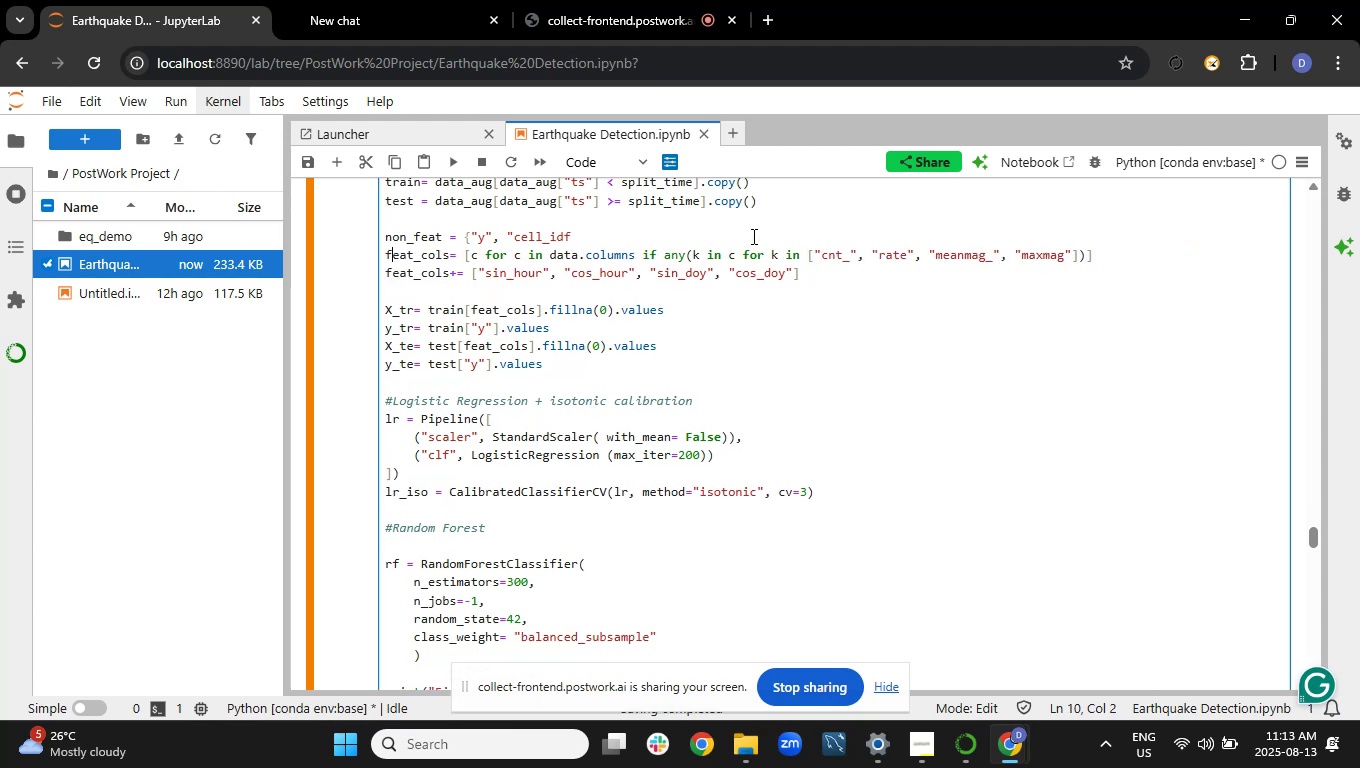 
key(ArrowUp)
 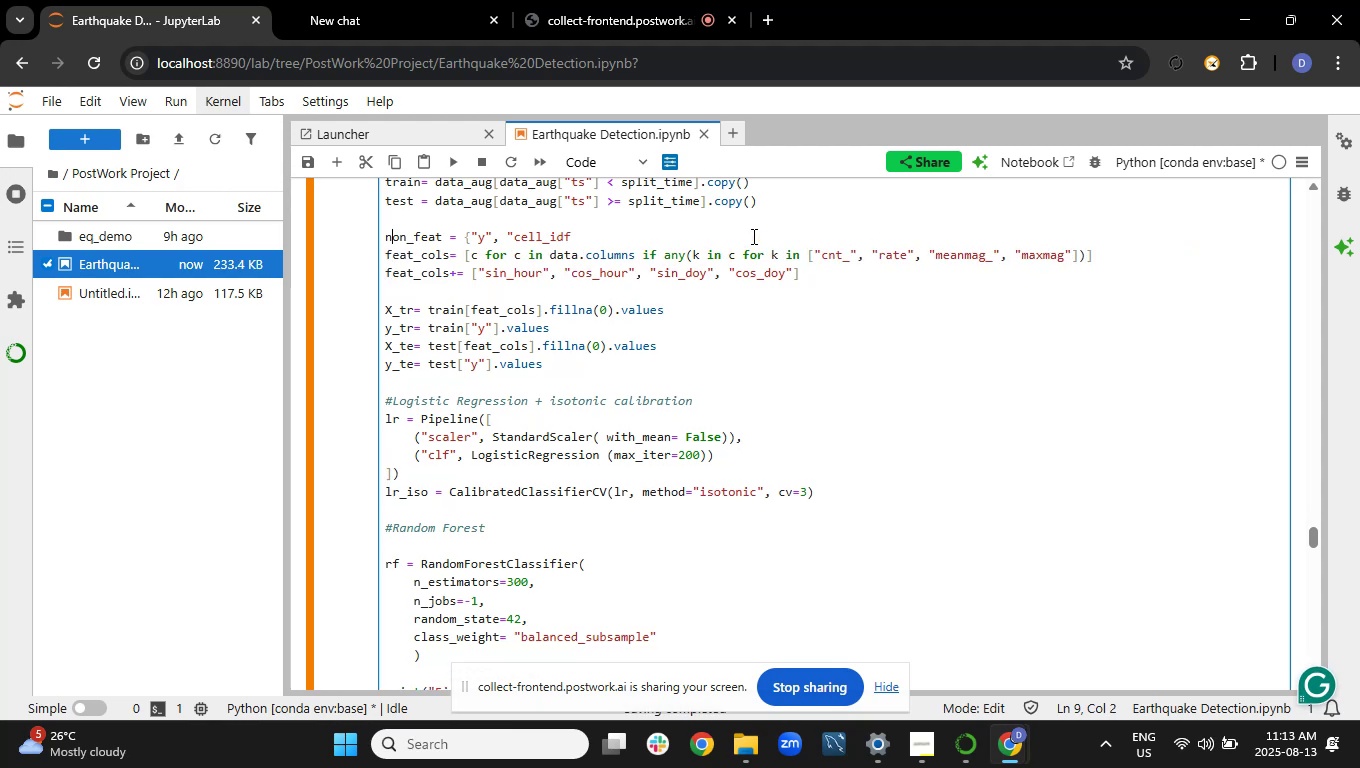 
hold_key(key=ArrowRight, duration=0.98)
 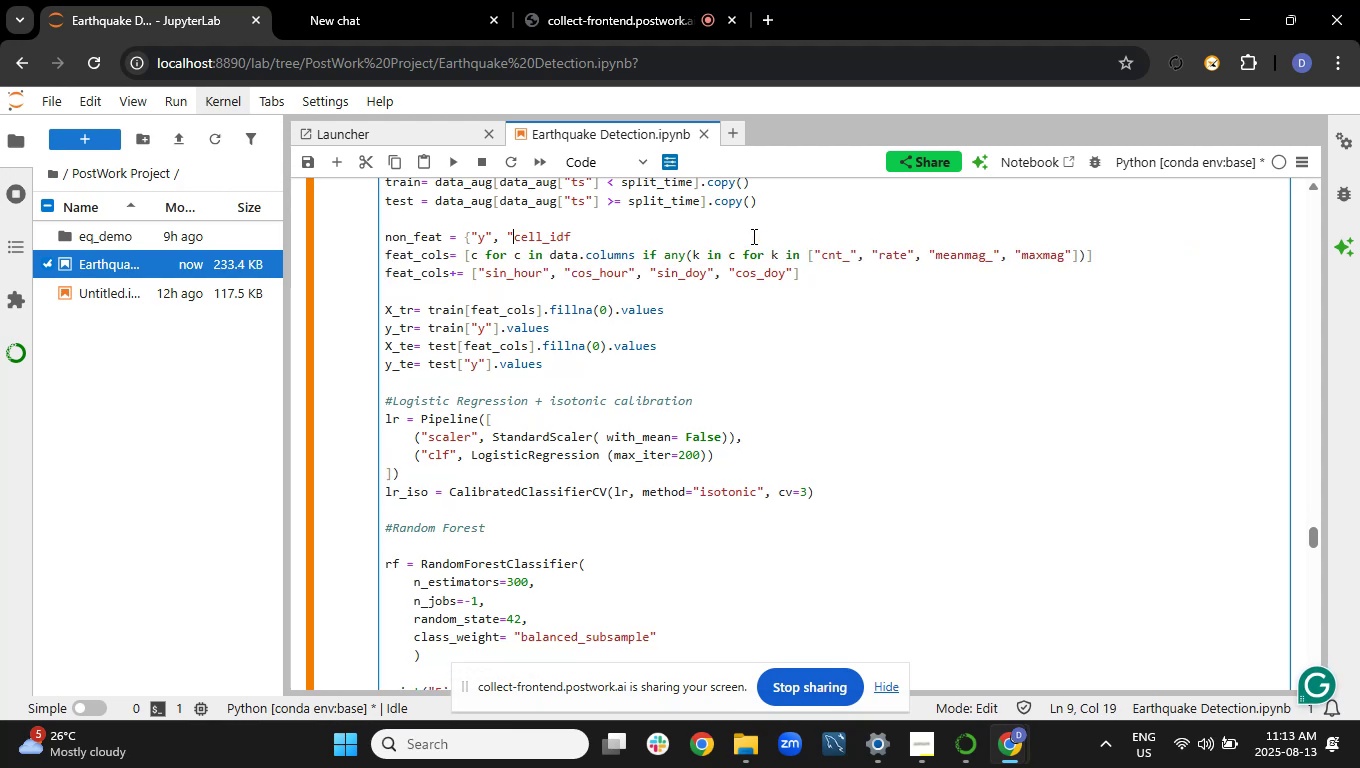 
hold_key(key=ArrowRight, duration=0.67)
 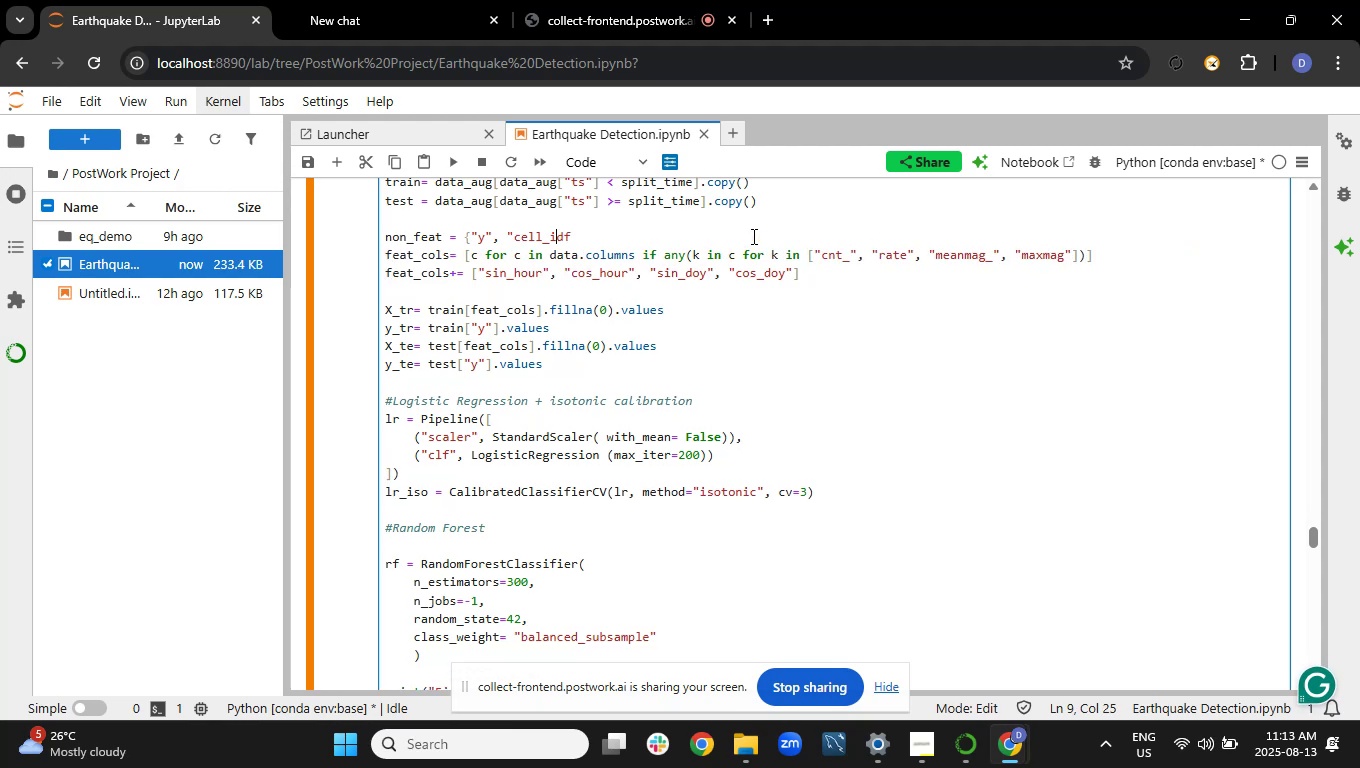 
key(ArrowRight)
 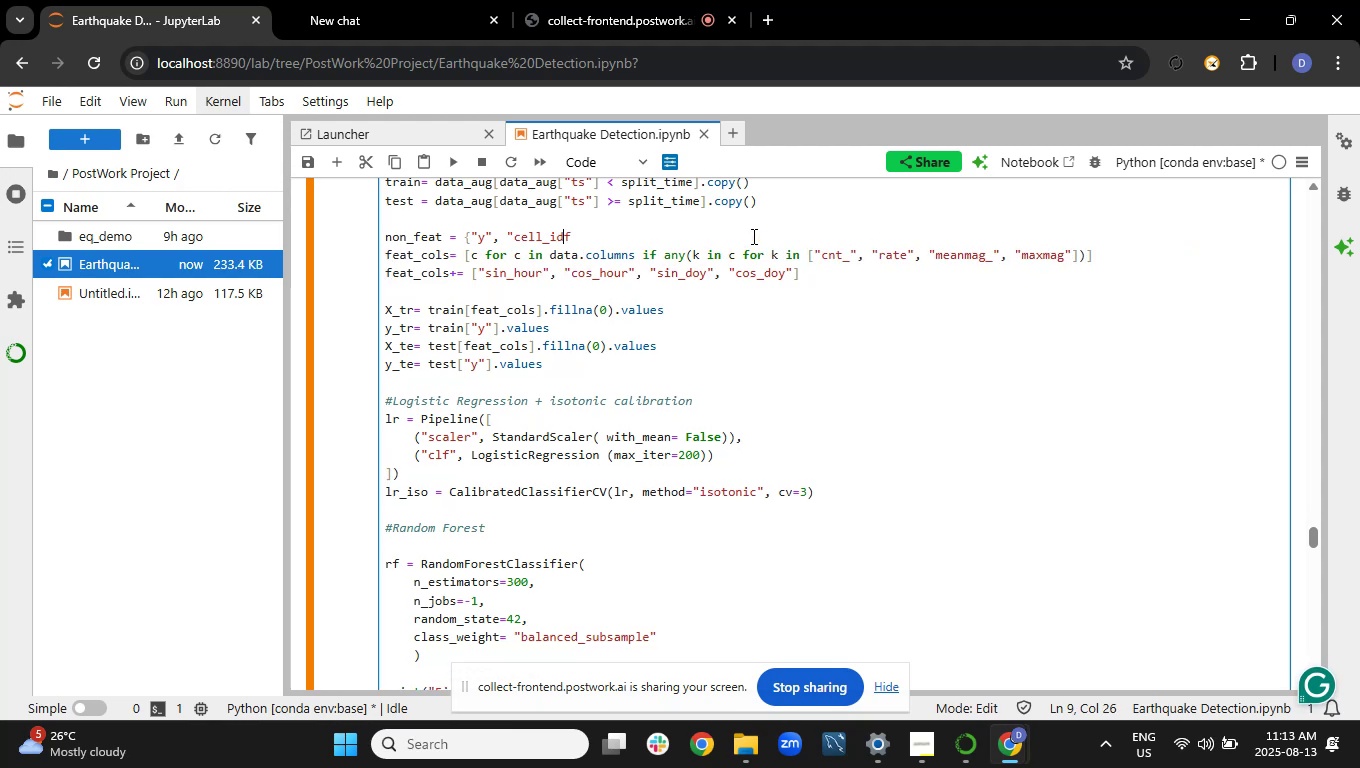 
key(ArrowRight)
 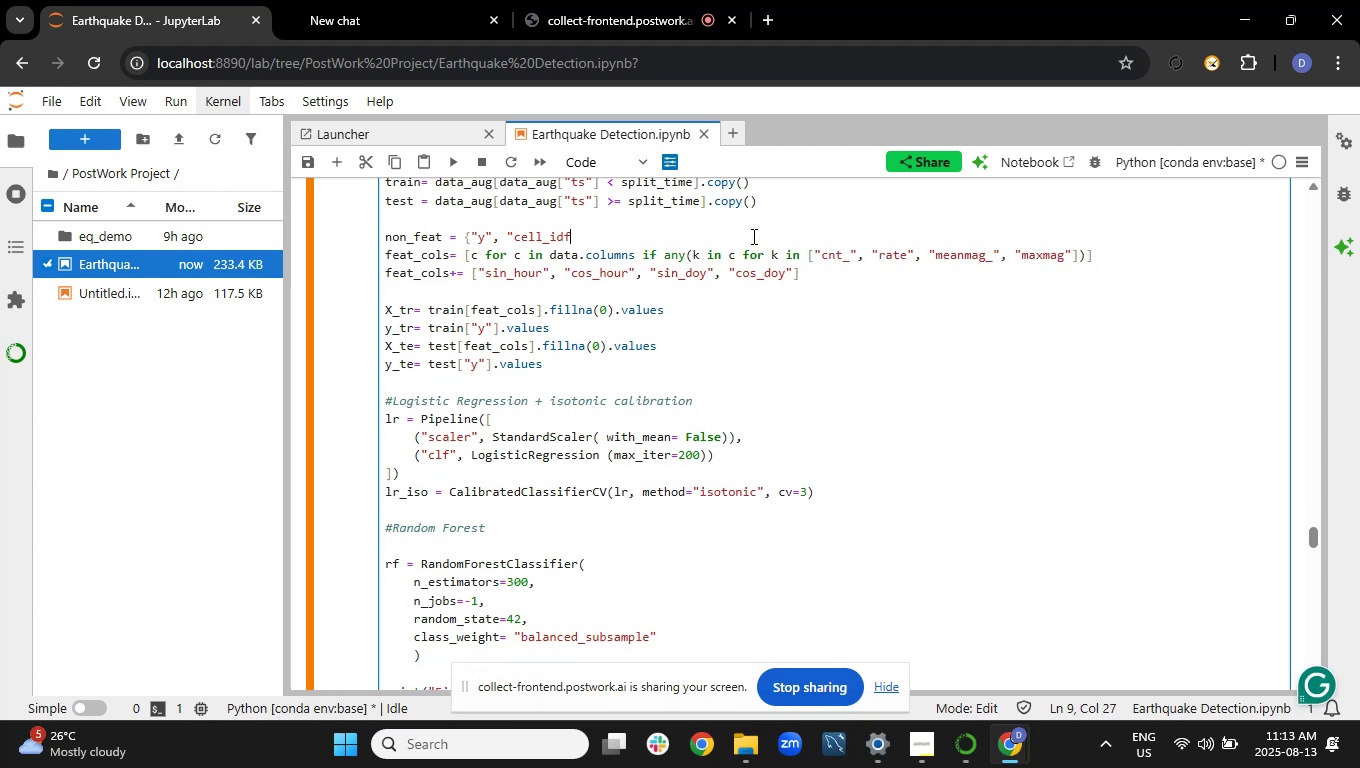 
key(Backspace)
type(".)
key(Backspace)
type(, "td)
key(Backspace)
type(s", "cell_lat_center", "ve)
key(Backspace)
key(Backspace)
type(cell_lon_center"})
 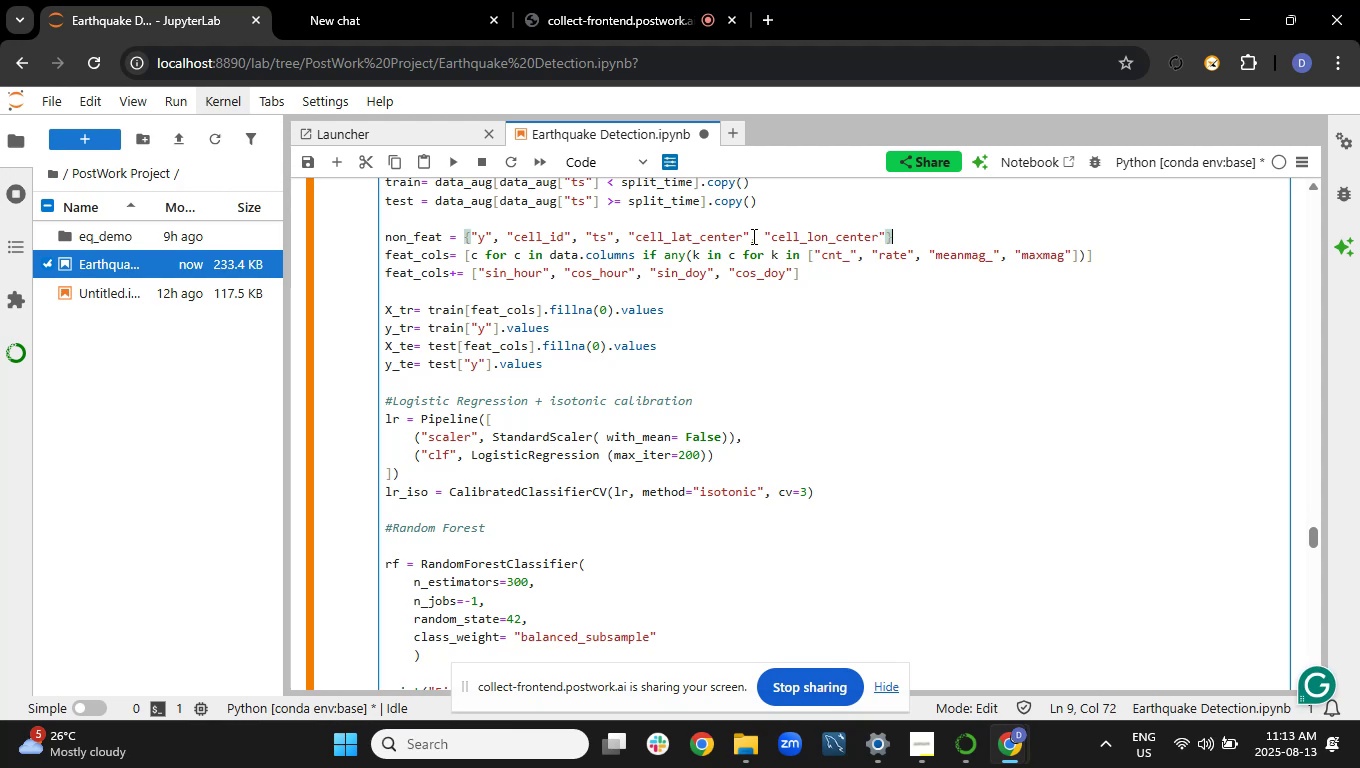 
wait(10.86)
 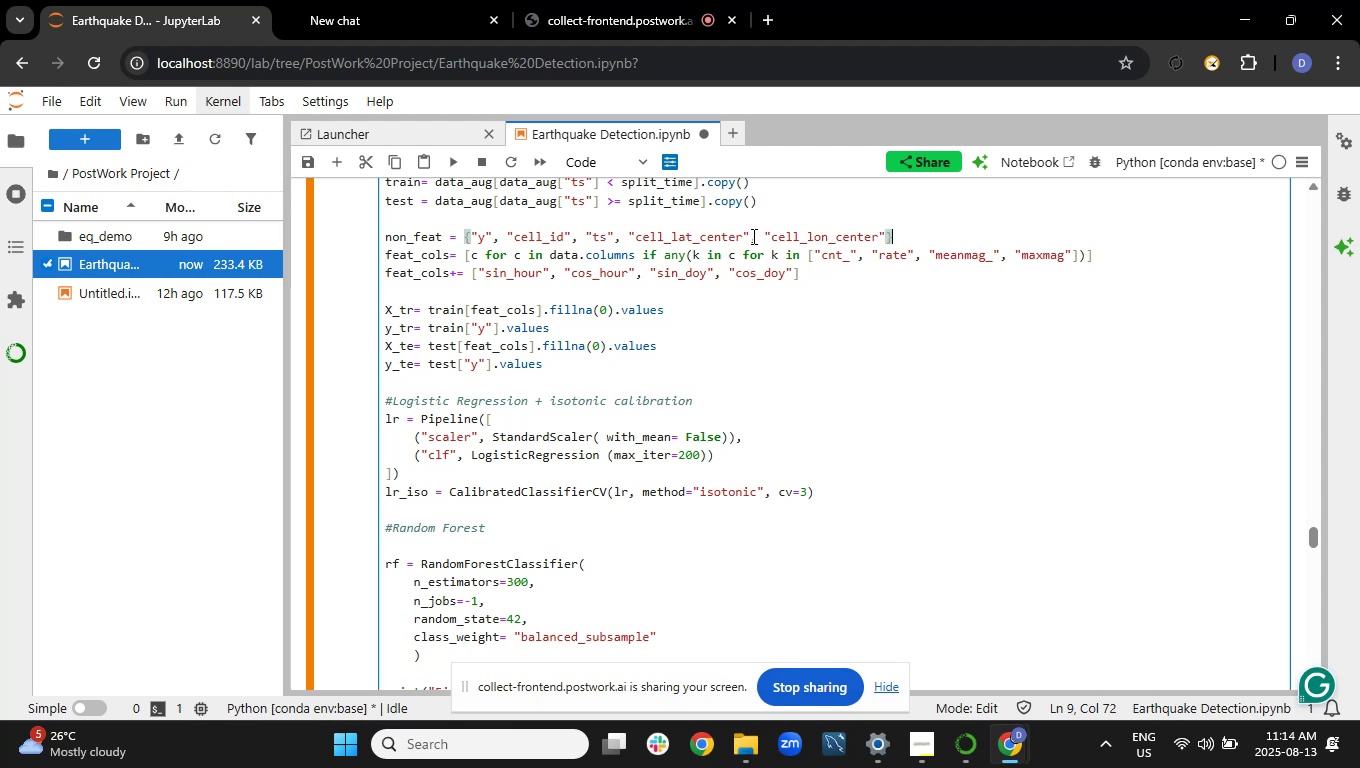 
left_click([578, 258])
 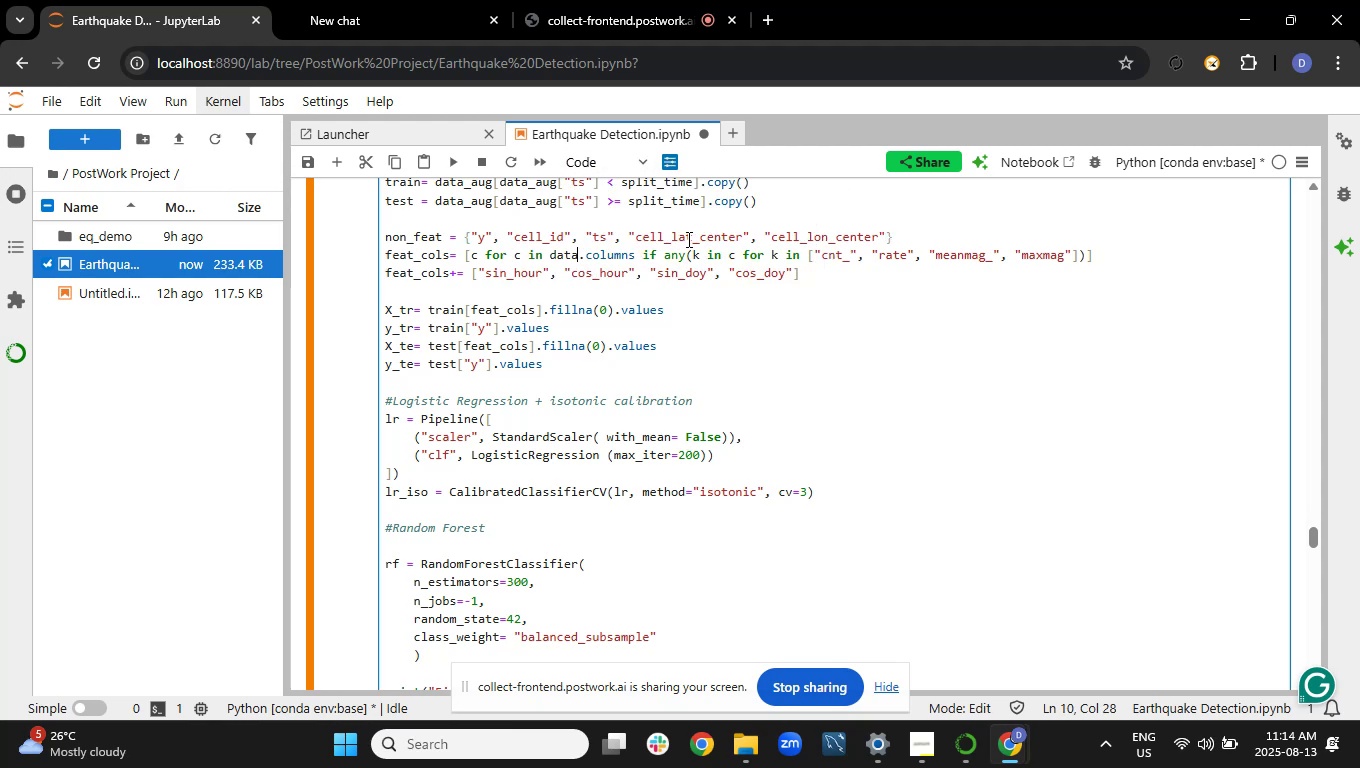 
type(_aug)
 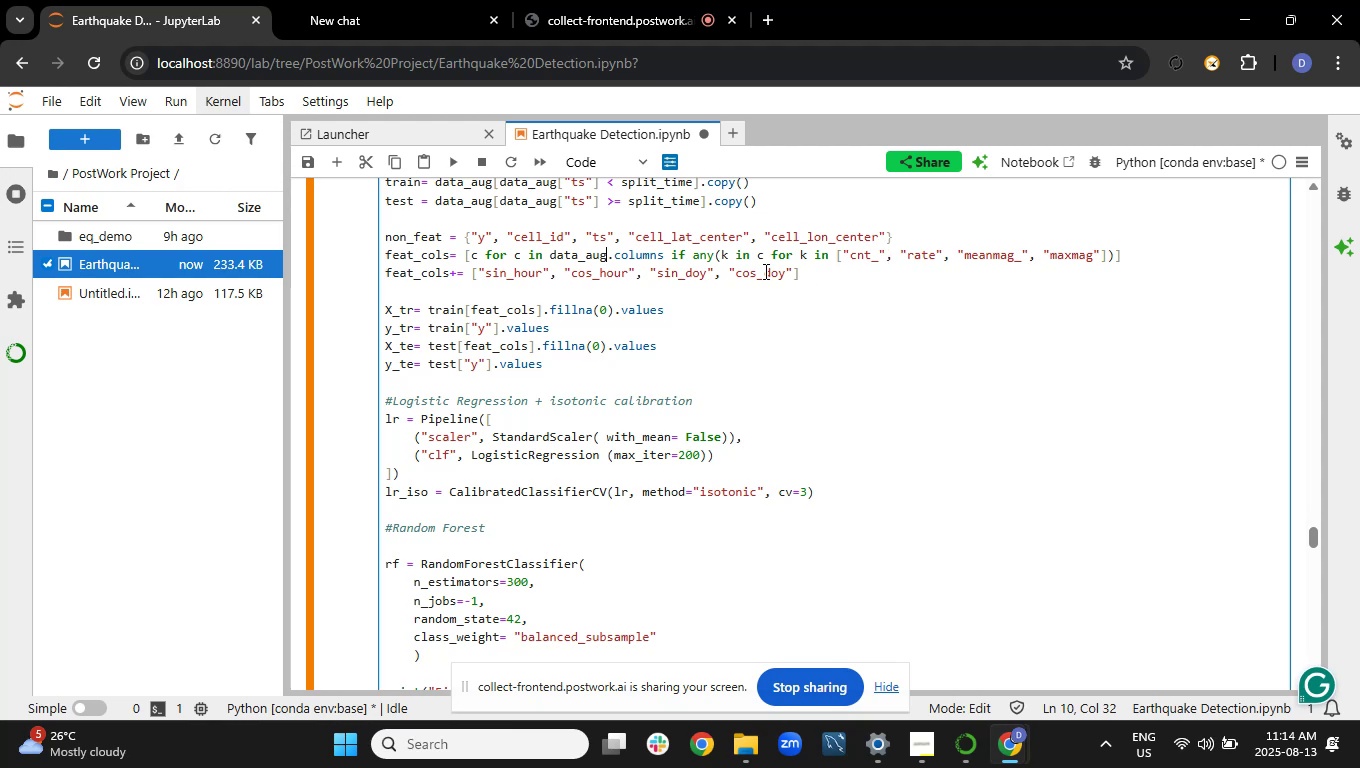 
wait(10.74)
 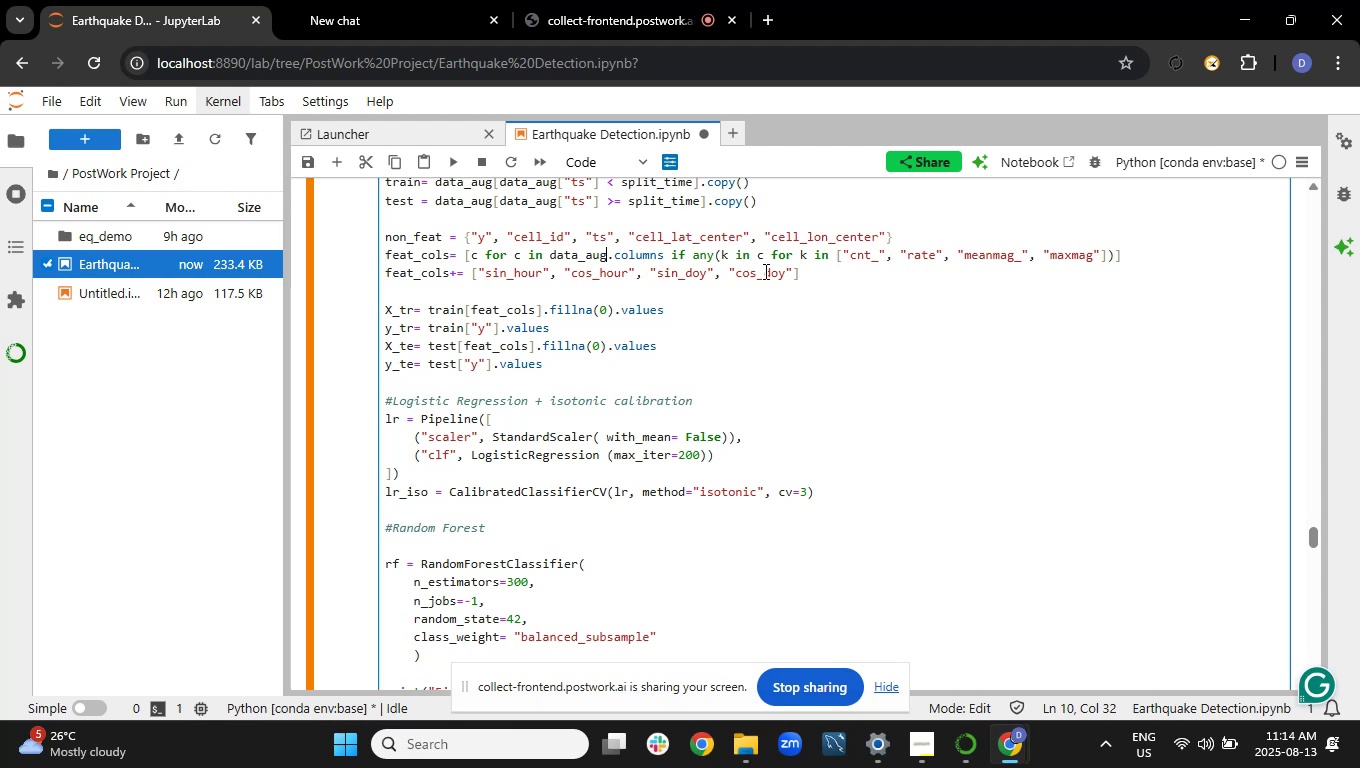 
left_click_drag(start_coordinate=[825, 282], to_coordinate=[809, 279])
 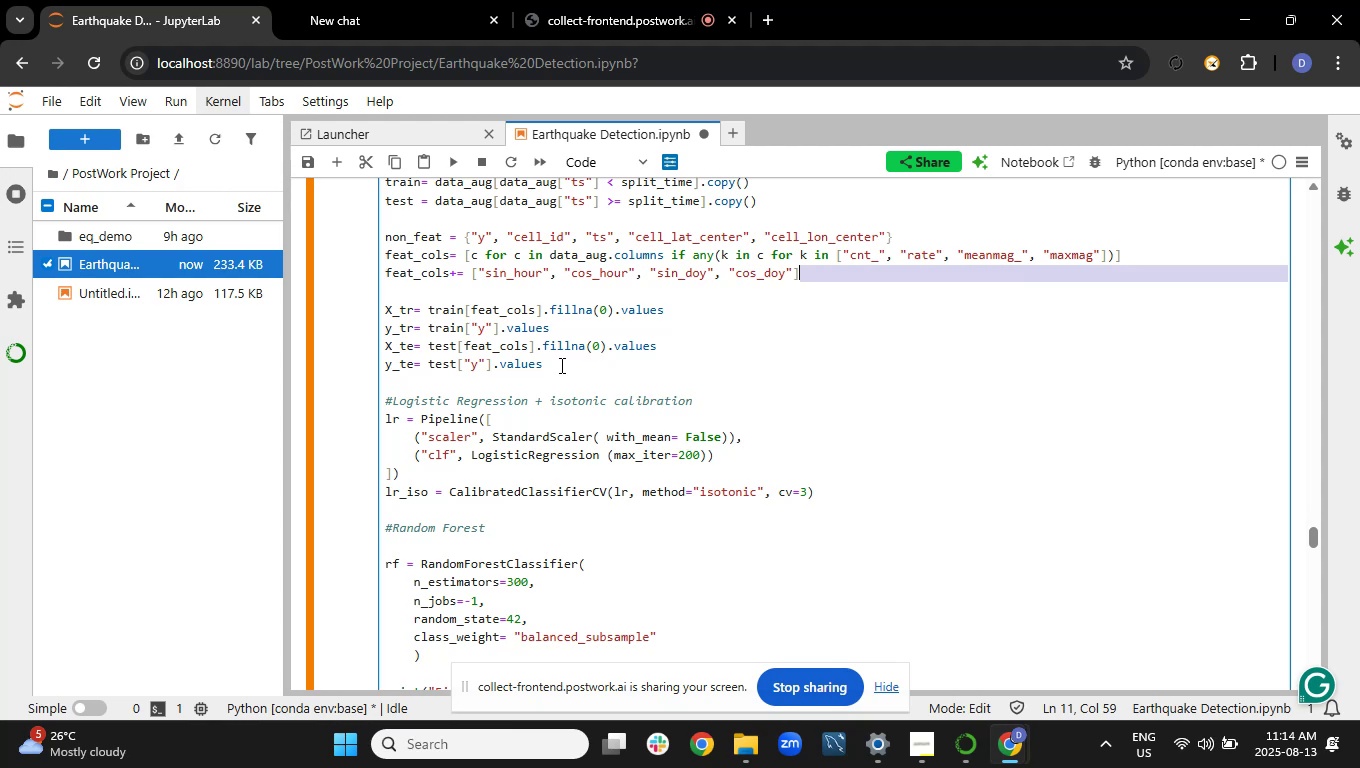 
wait(22.41)
 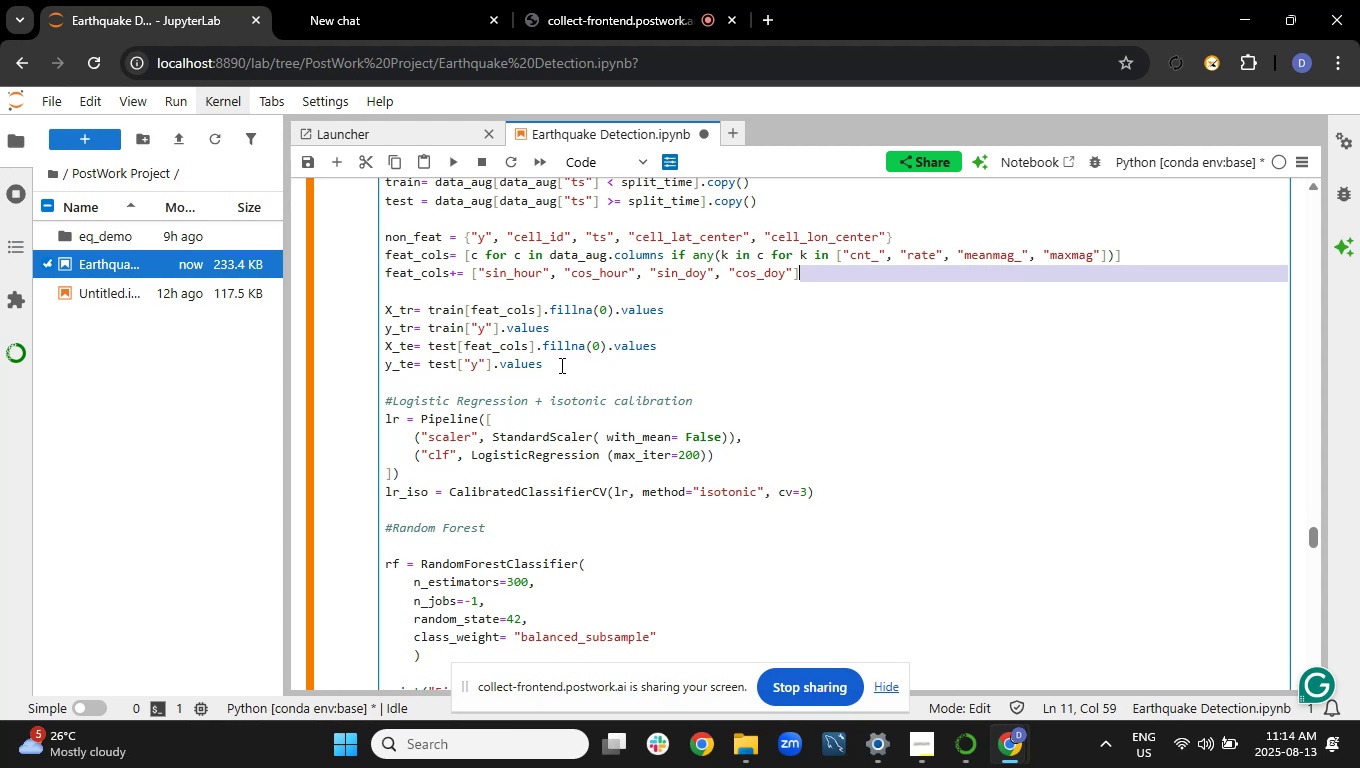 
scroll: coordinate [561, 363], scroll_direction: down, amount: 2.0
 